 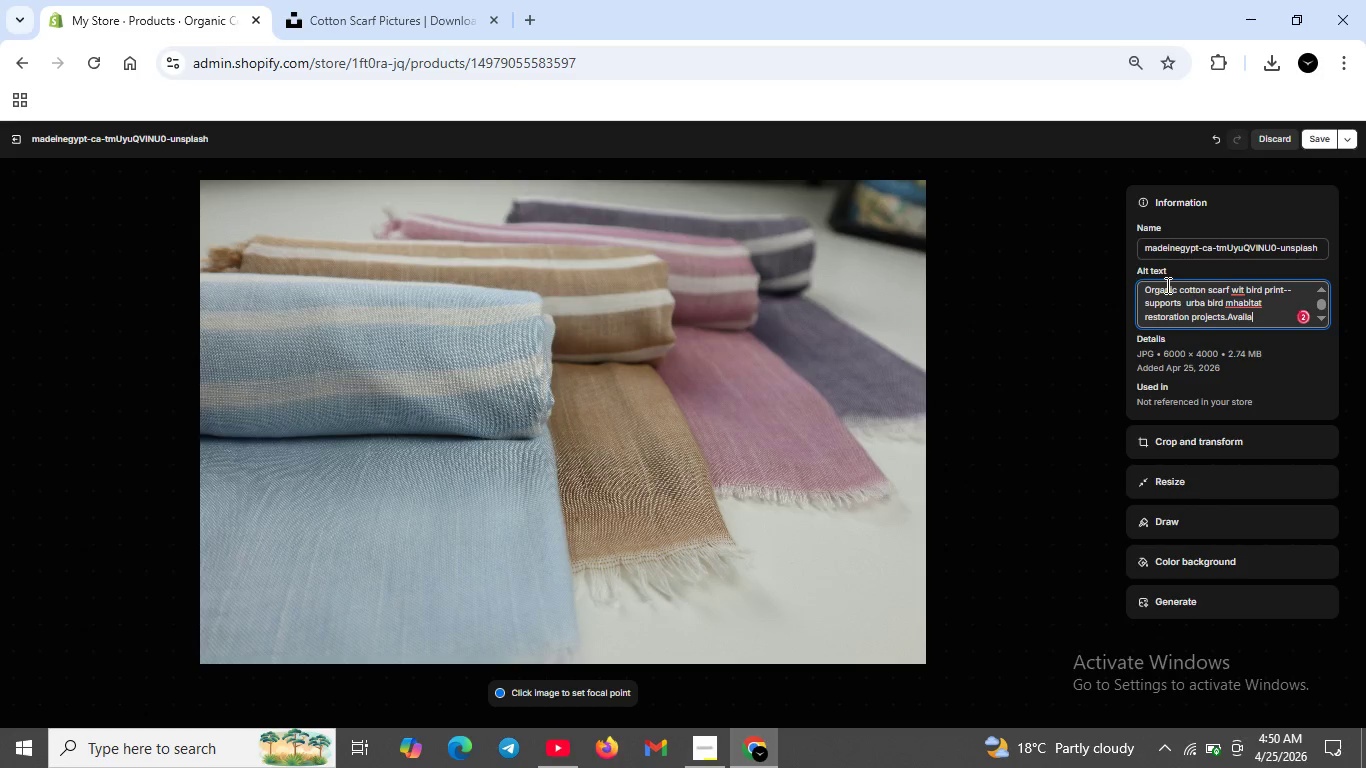 
hold_key(key=ShiftRight, duration=1.2)
 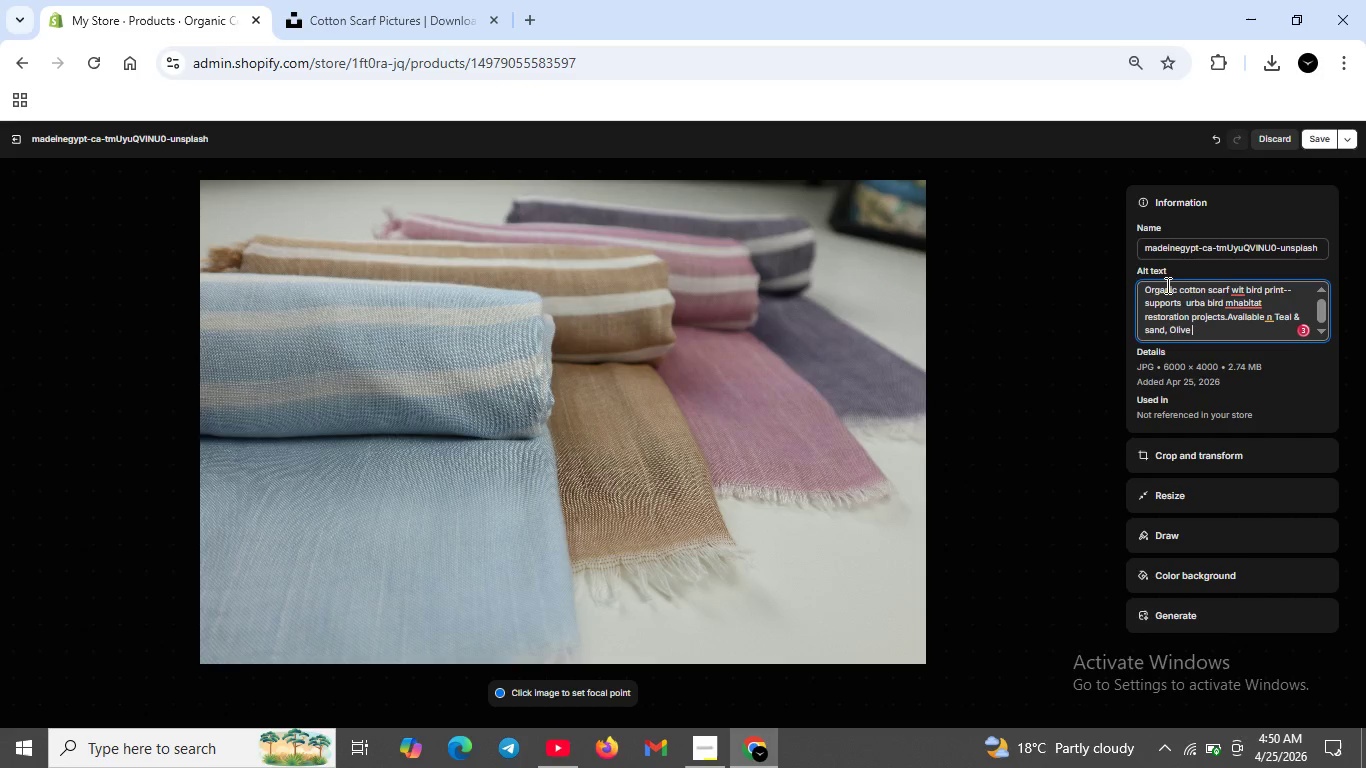 
wait(6.25)
 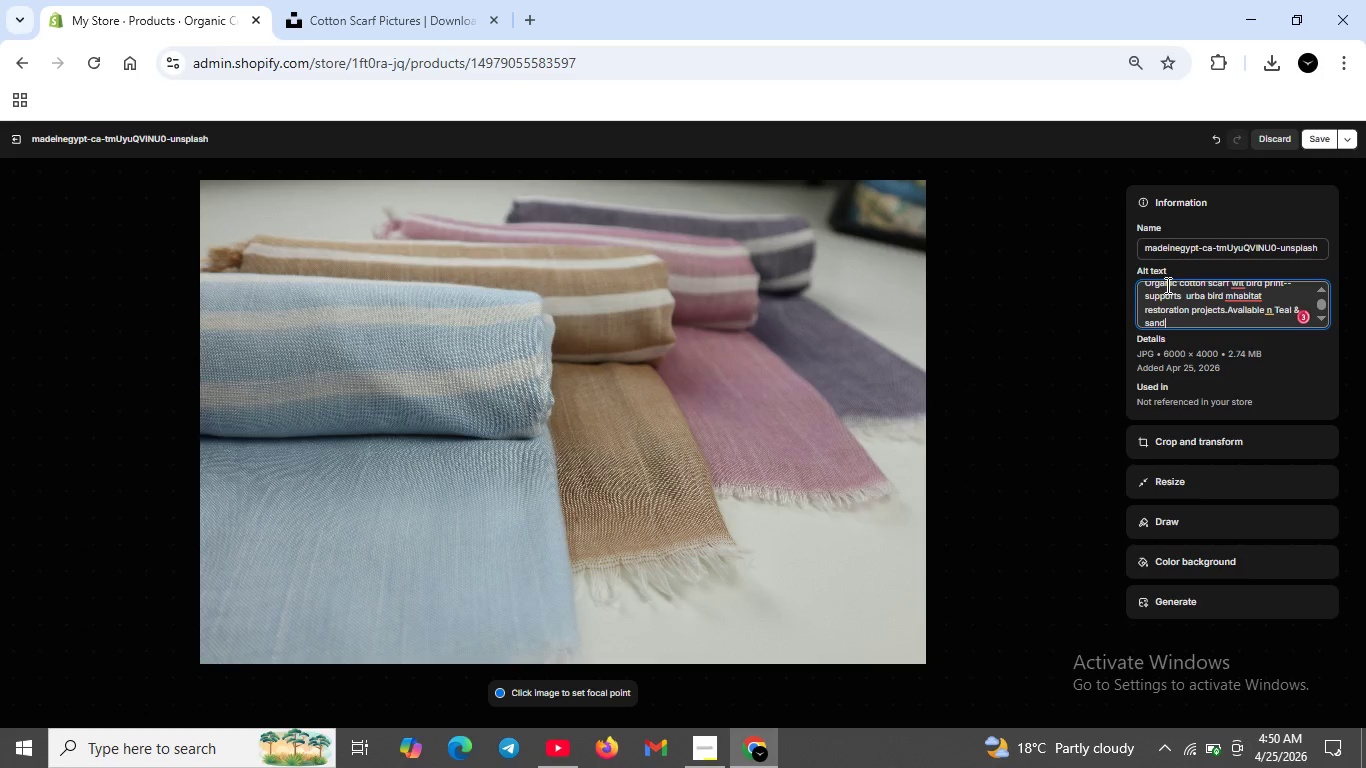 
hold_key(key=ShiftRight, duration=0.64)
 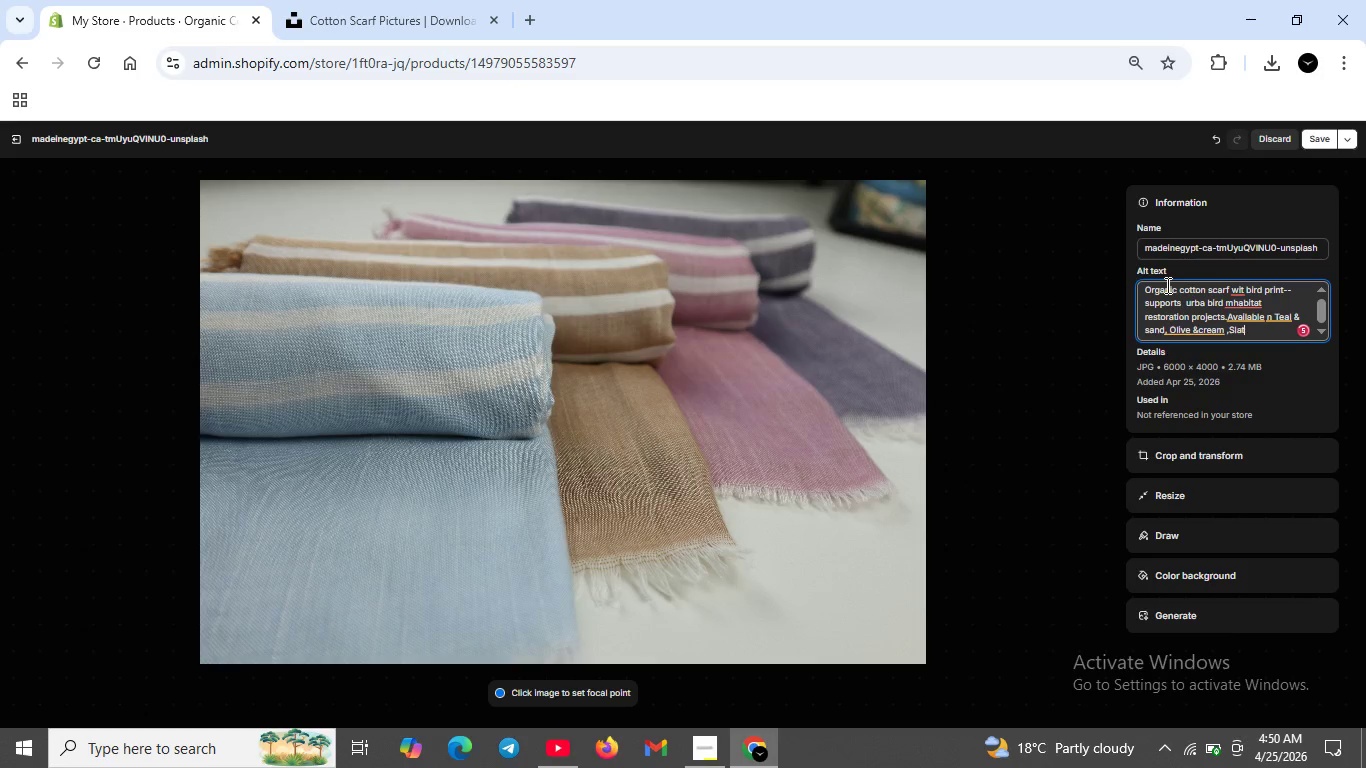 
wait(6.41)
 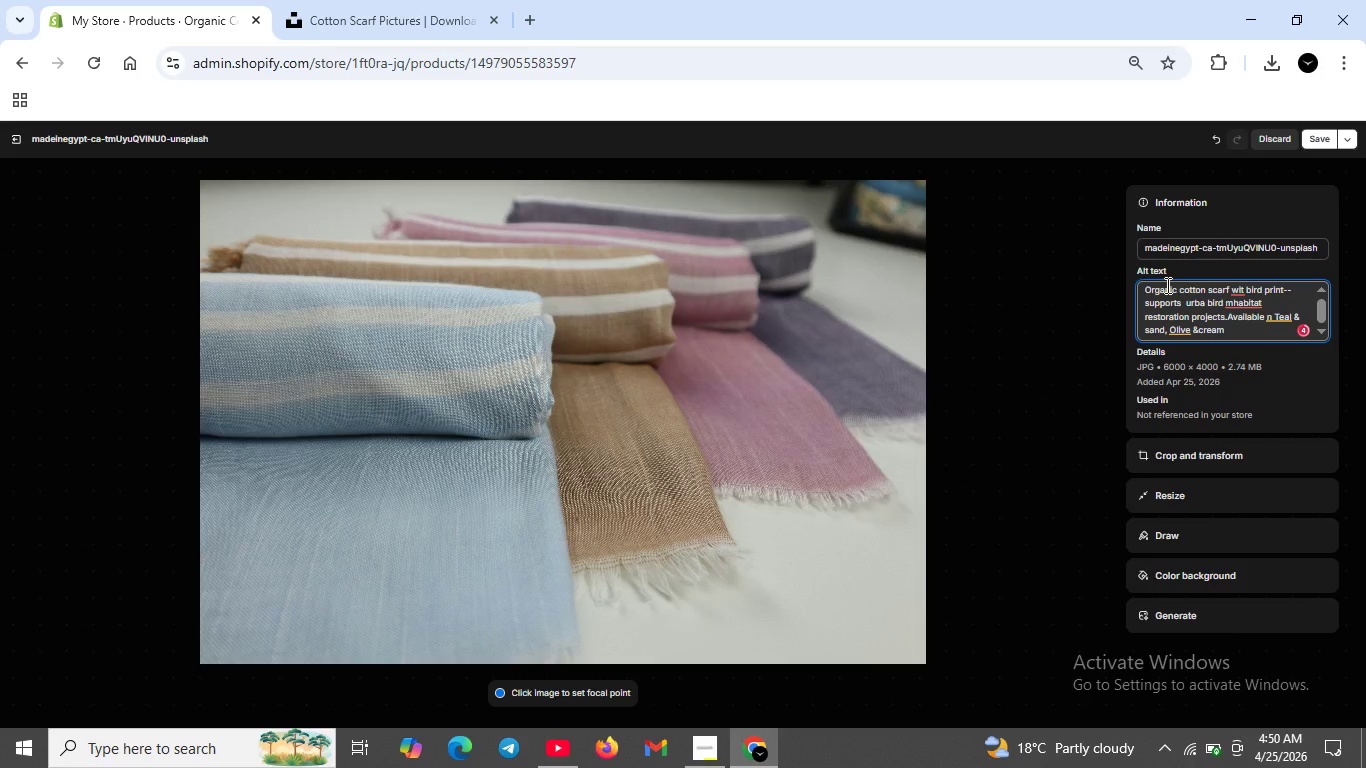 
hold_key(key=ShiftRight, duration=0.89)
 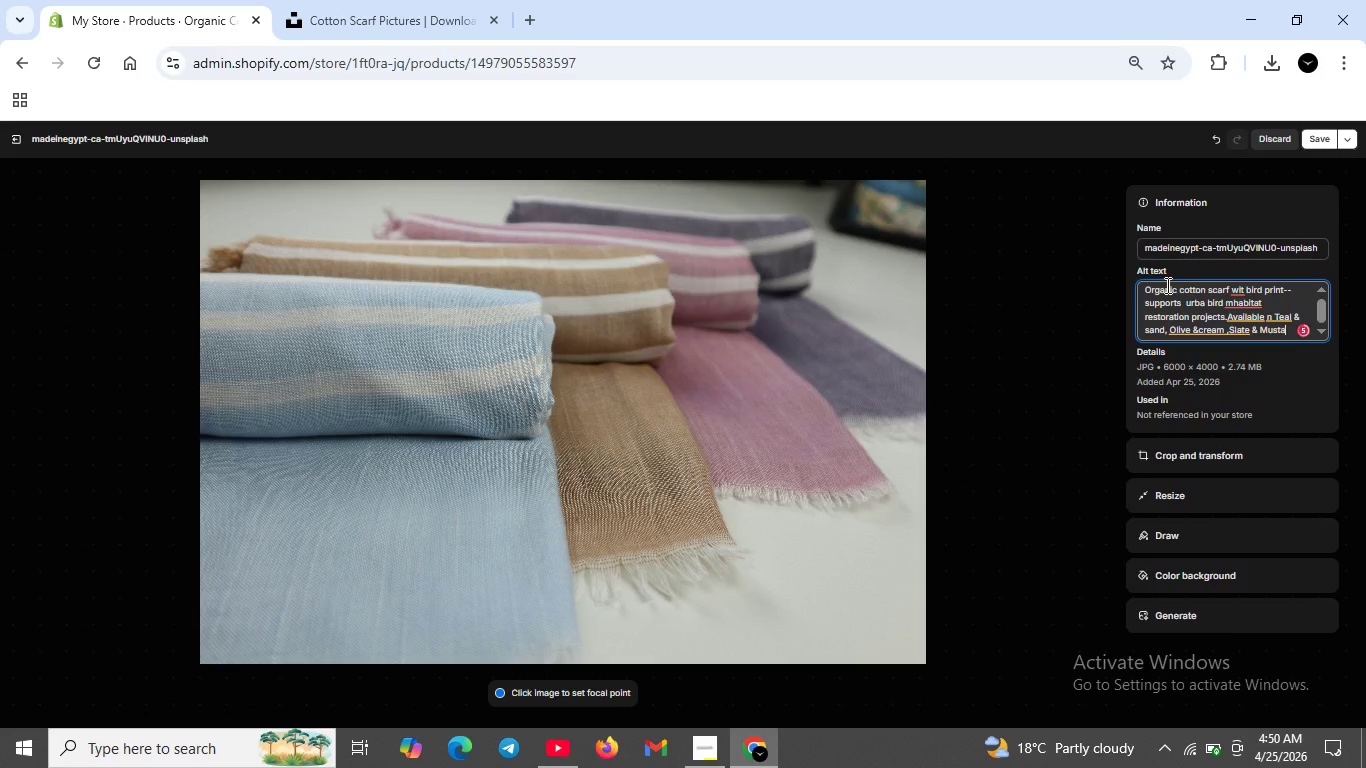 
wait(10.28)
 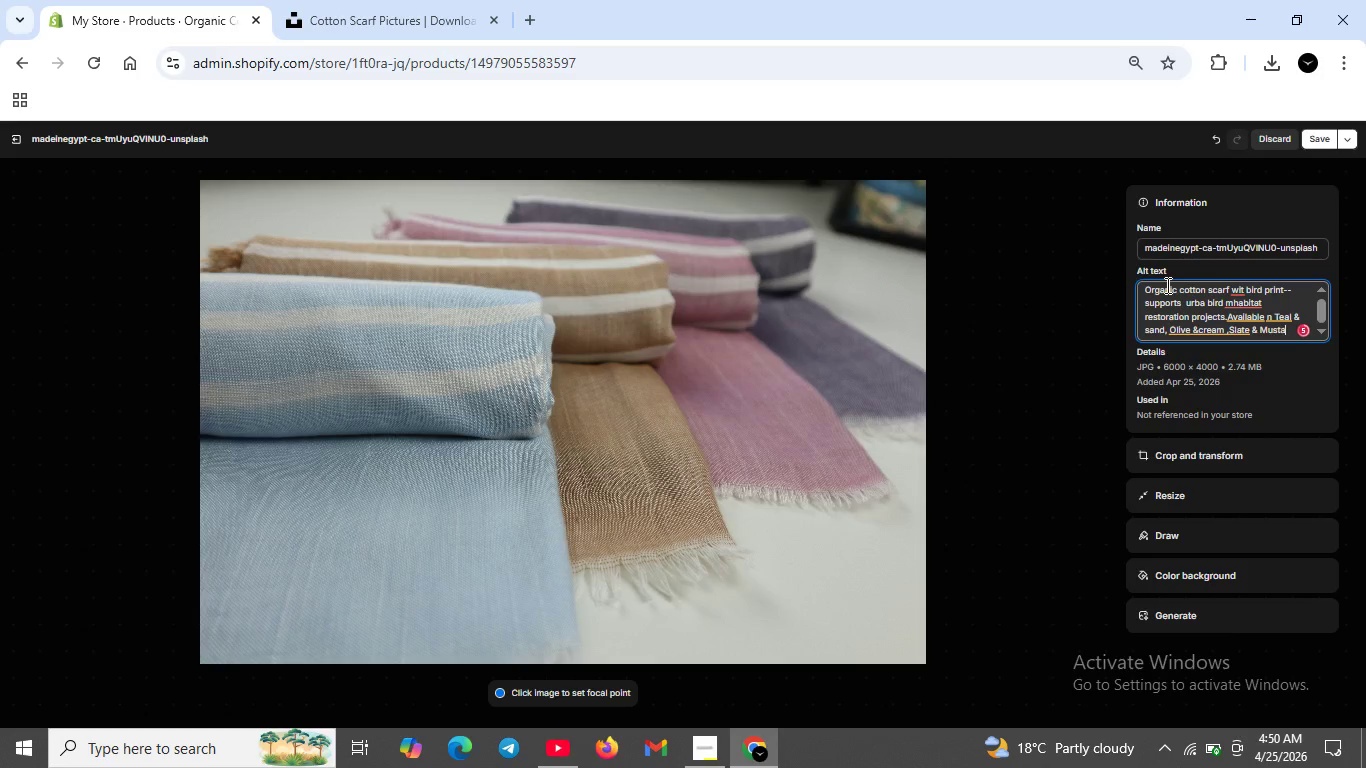 
left_click([1239, 297])
 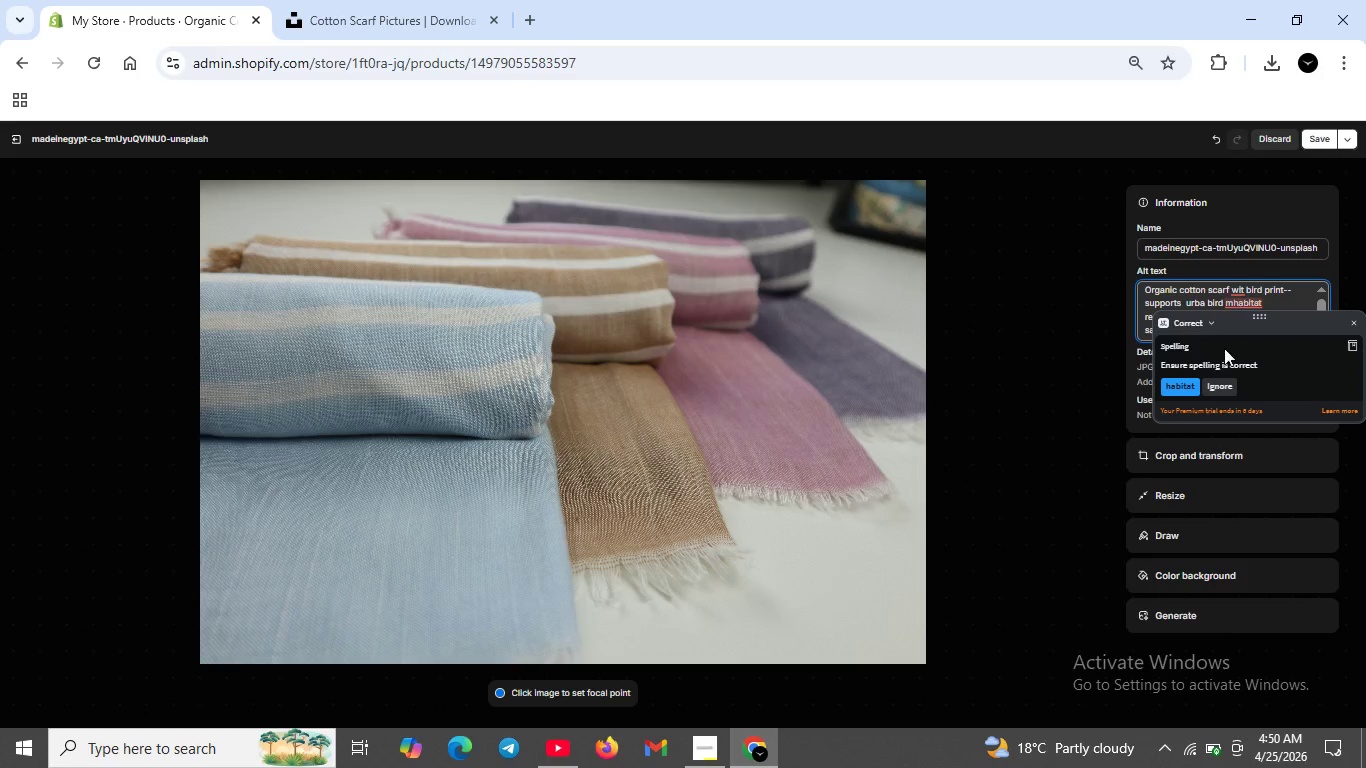 
left_click([1240, 300])
 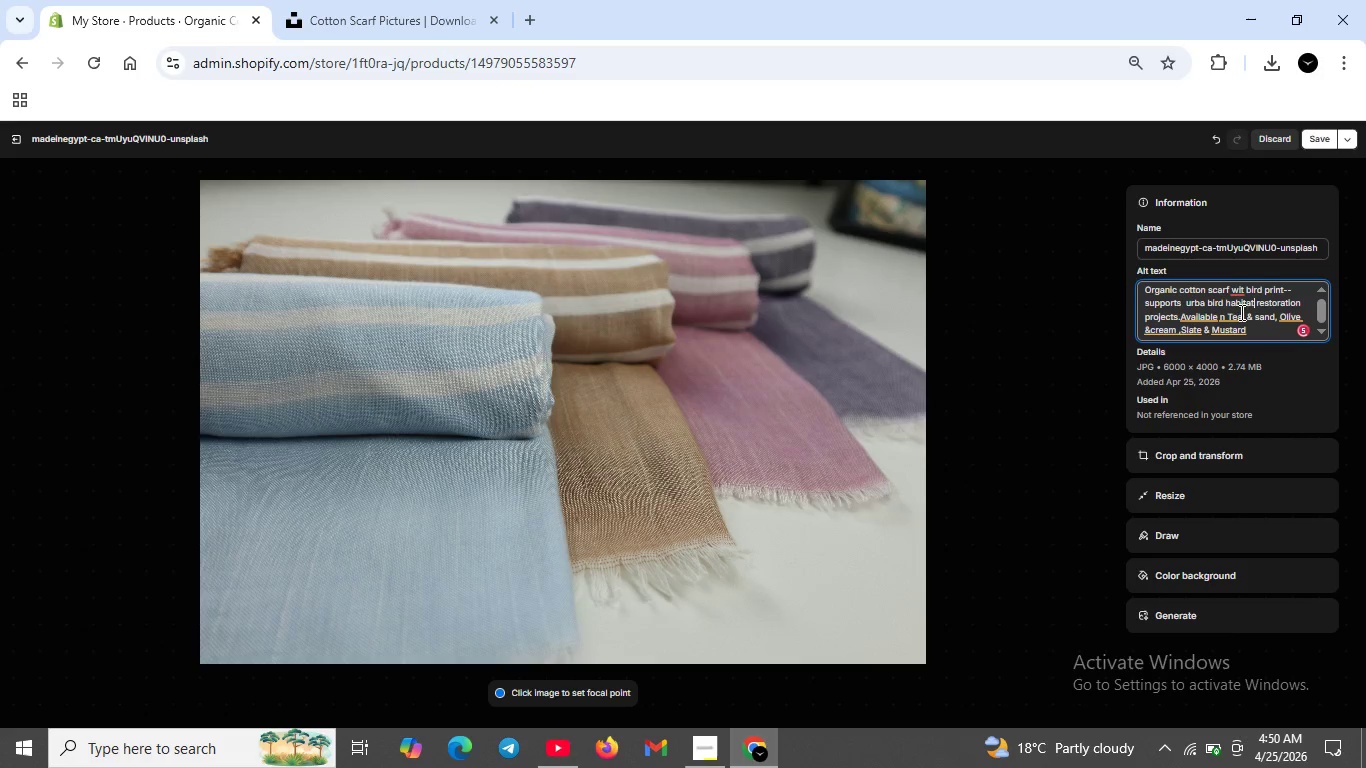 
left_click([1189, 378])
 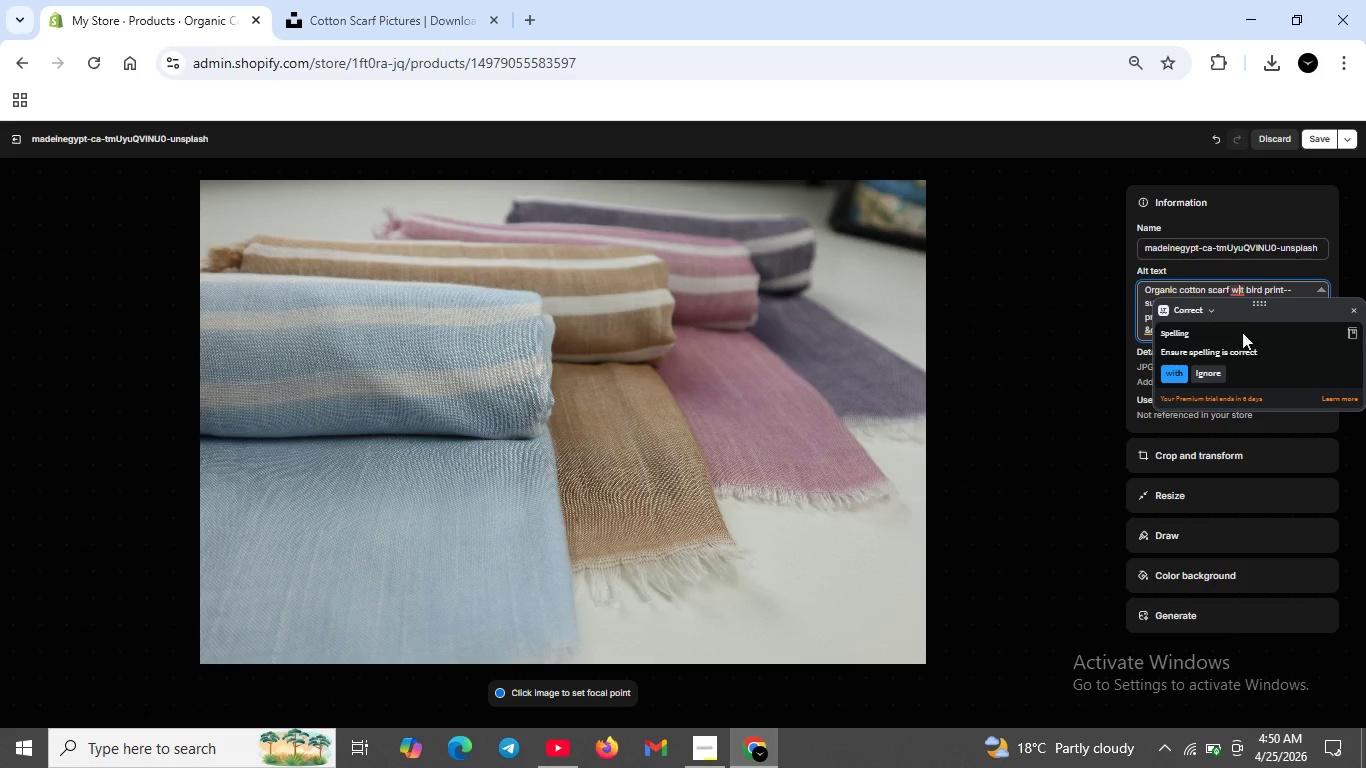 
left_click([1239, 291])
 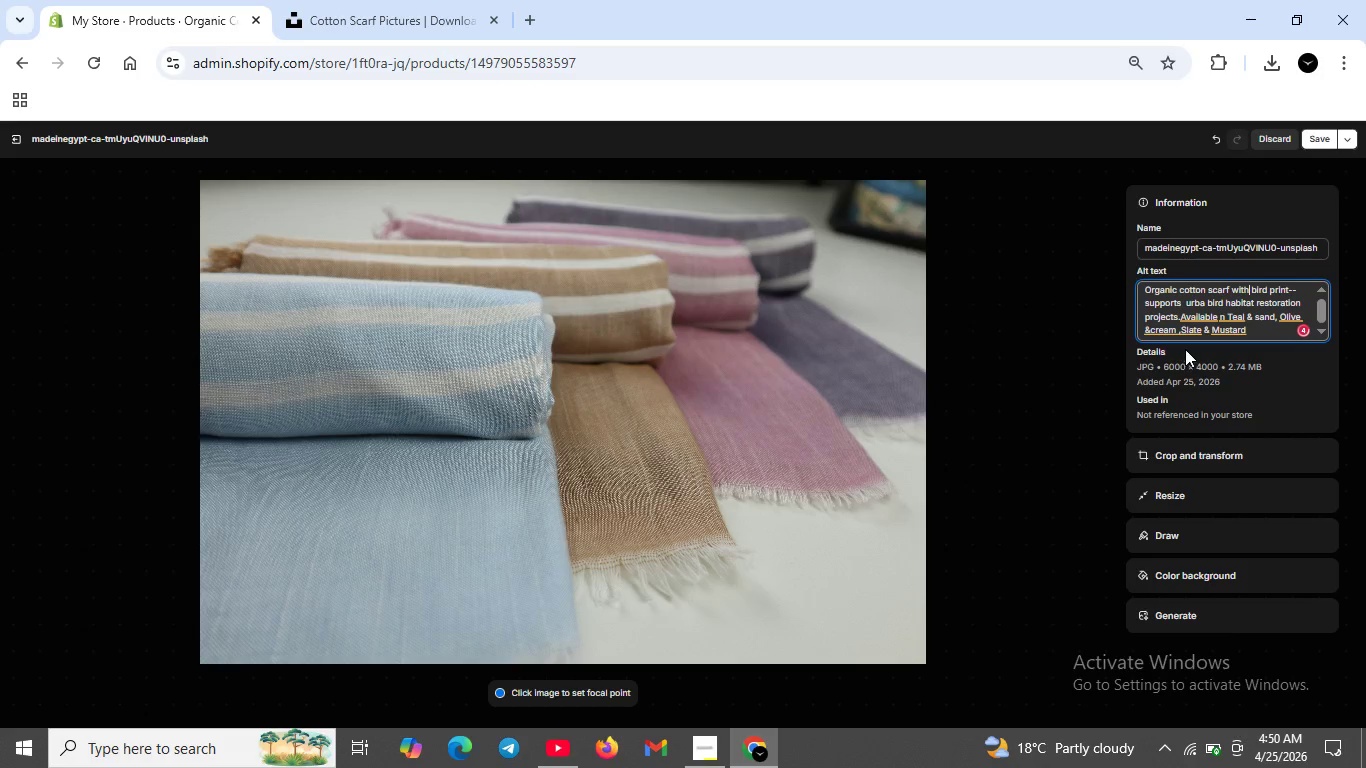 
left_click([1178, 371])
 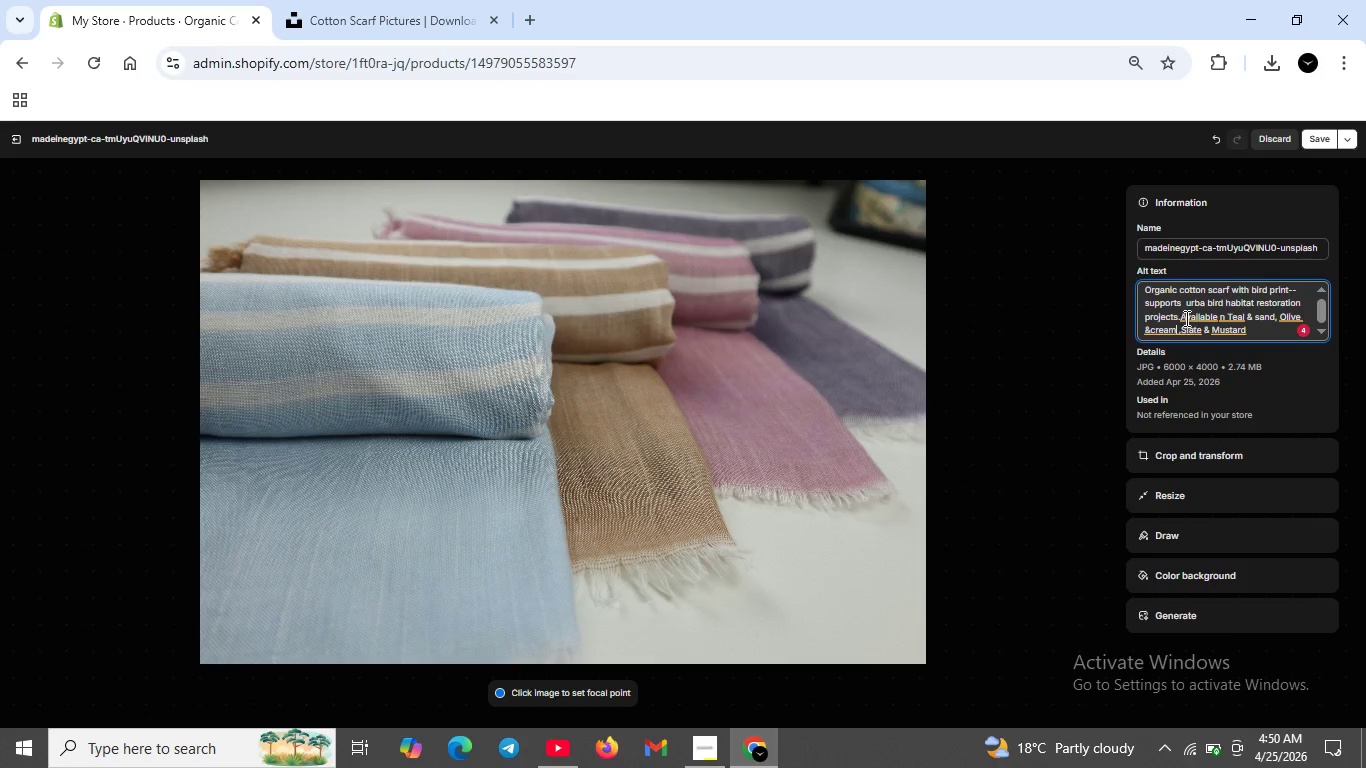 
left_click([1176, 336])
 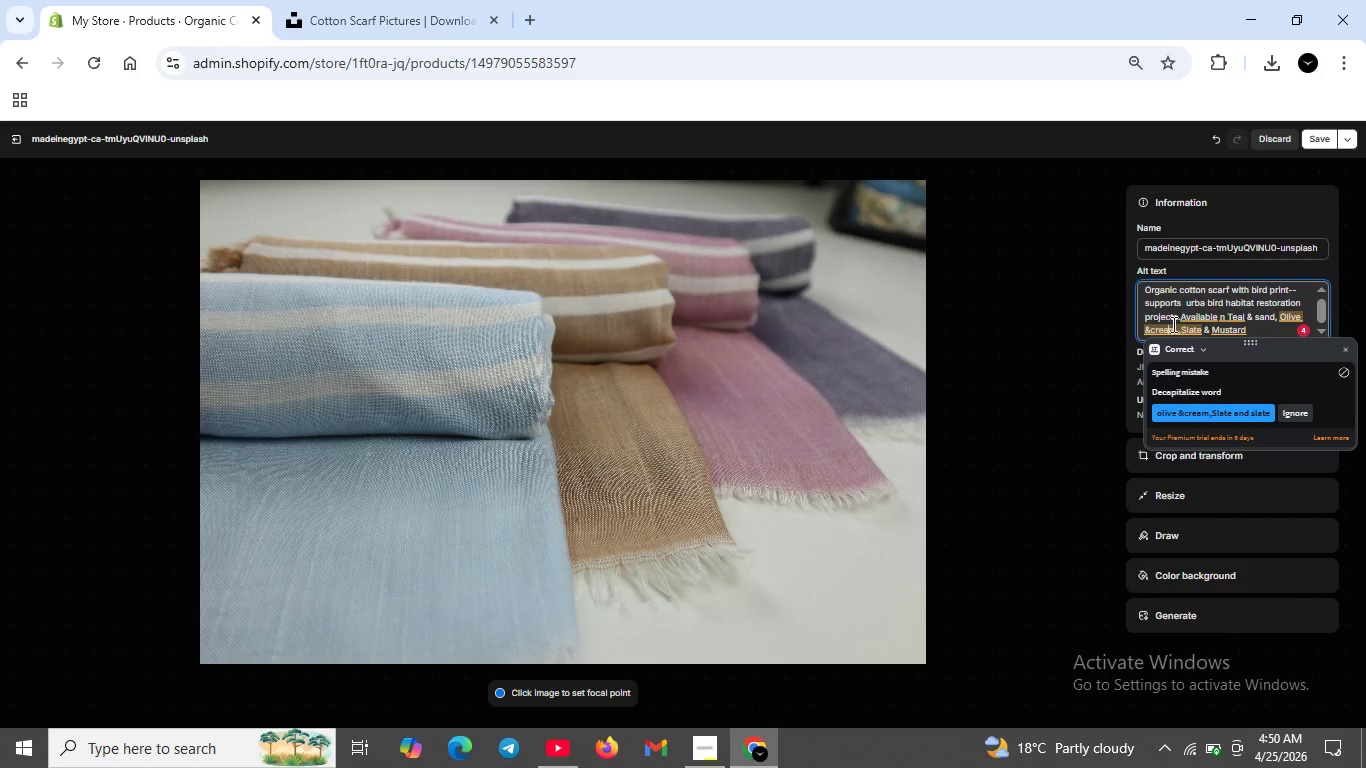 
left_click([1168, 334])
 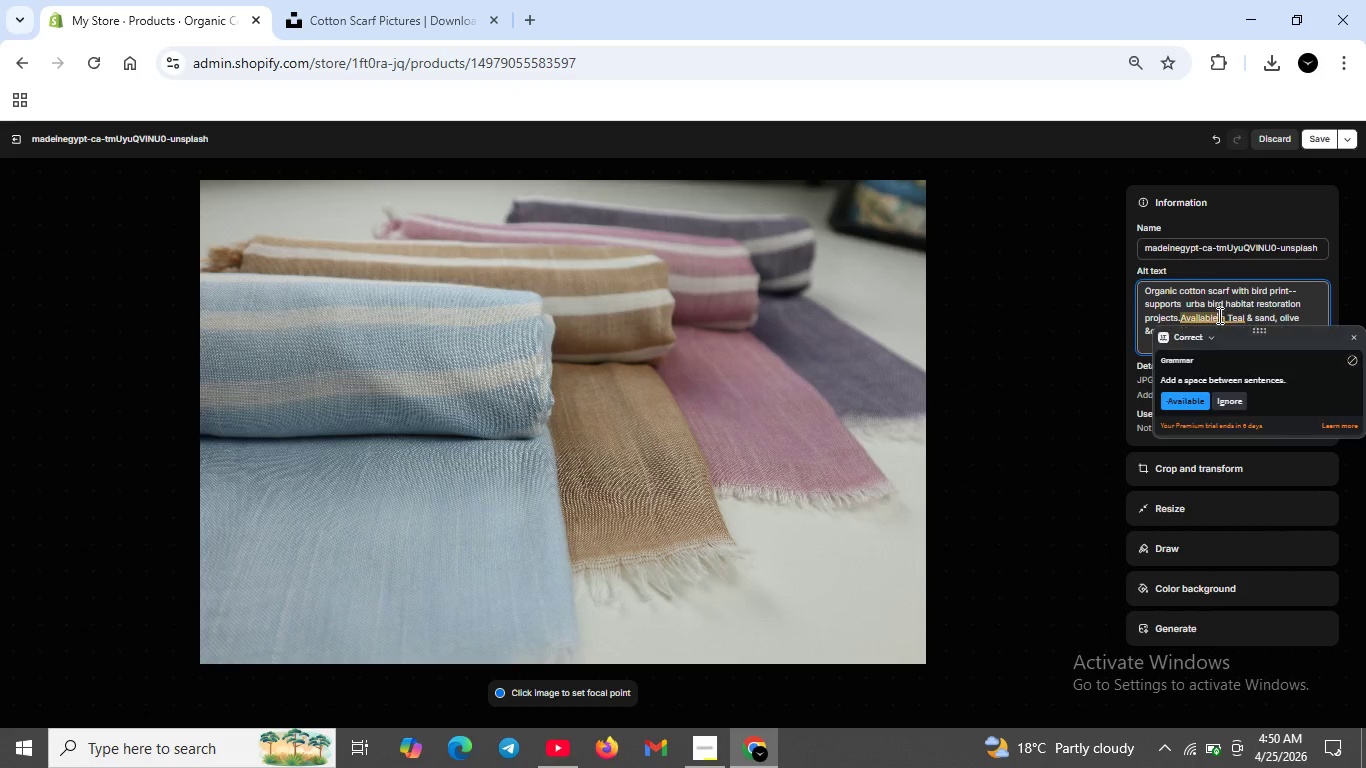 
left_click([1217, 317])
 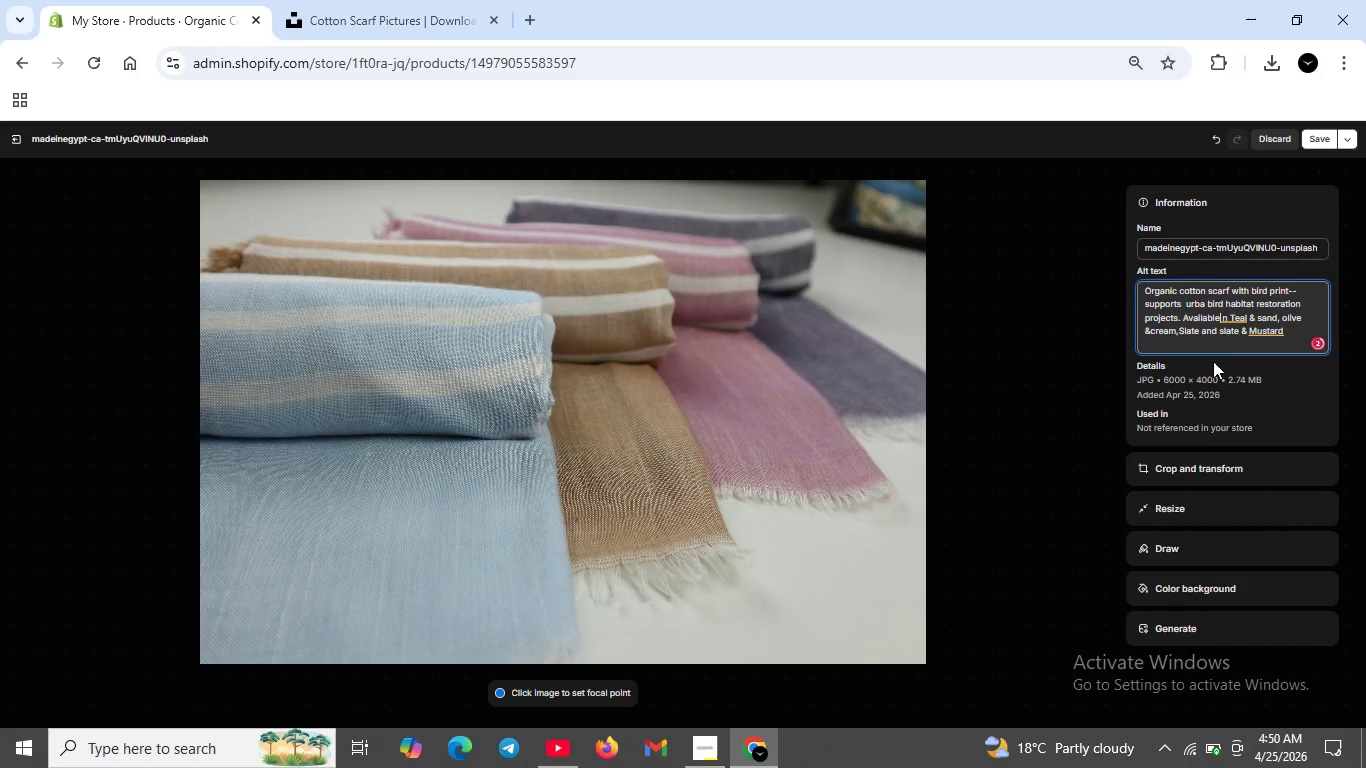 
left_click([1191, 401])
 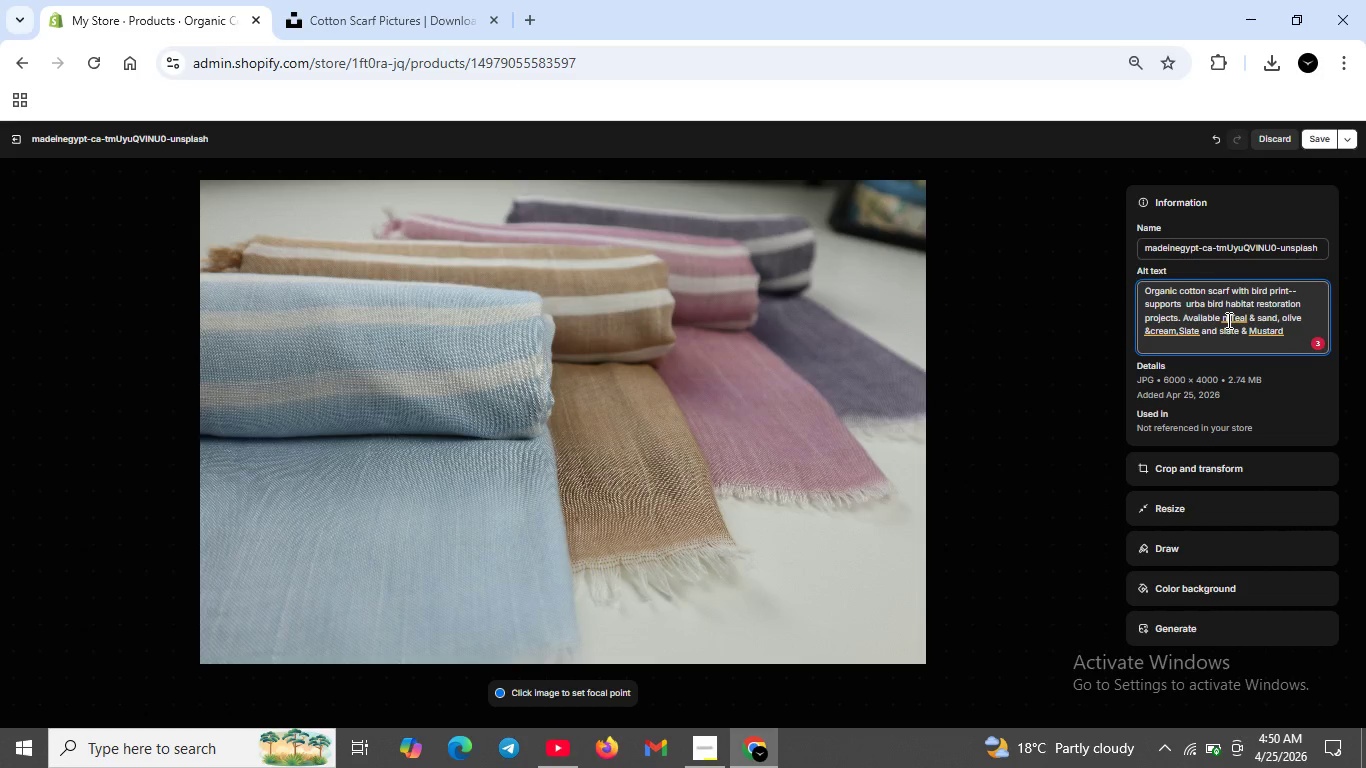 
left_click([1227, 320])
 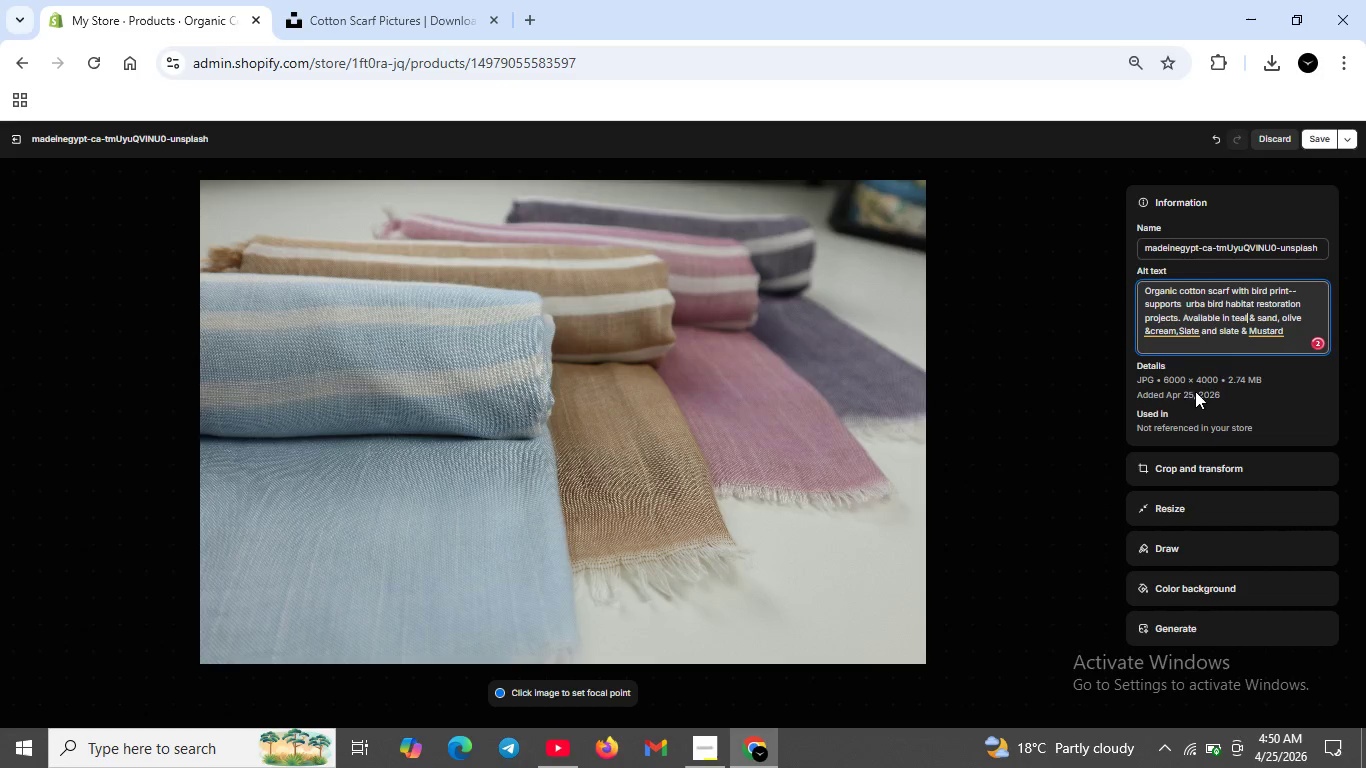 
left_click([1182, 402])
 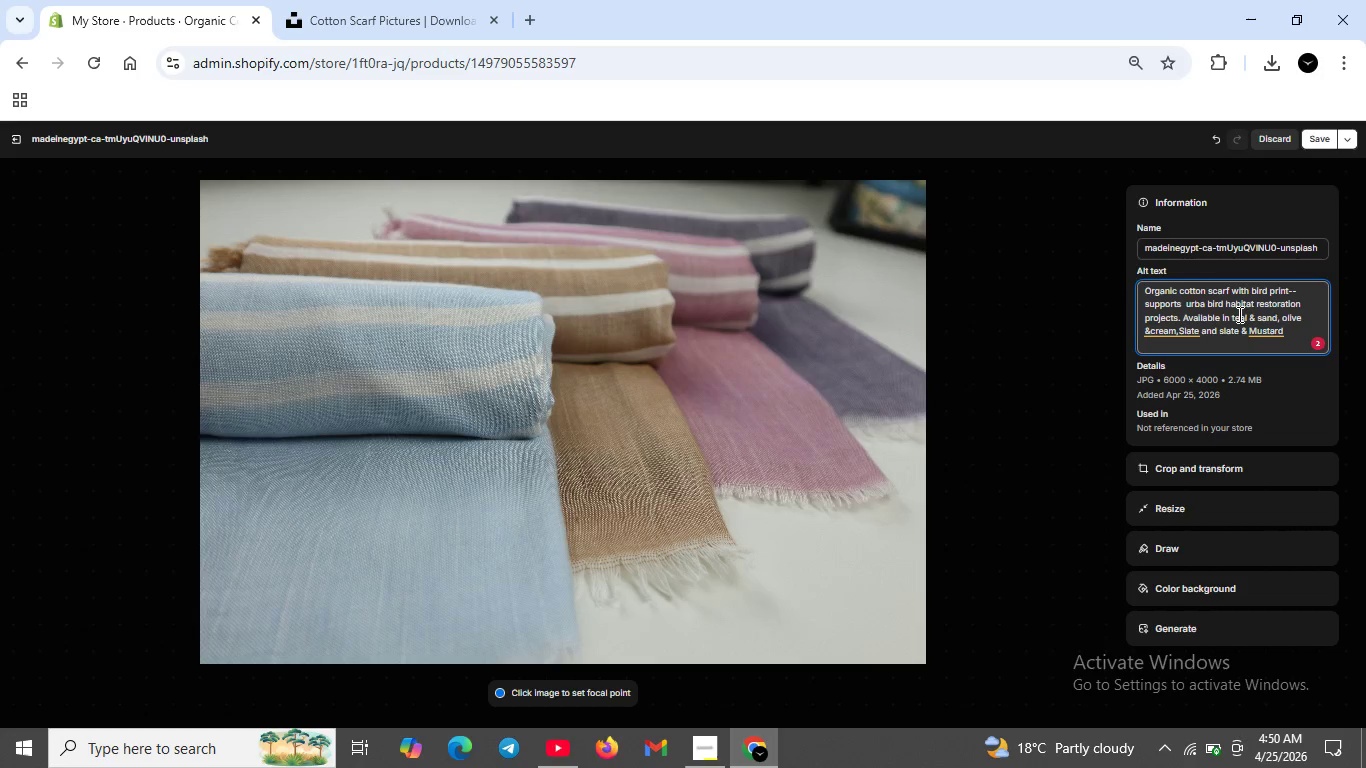 
left_click([1238, 314])
 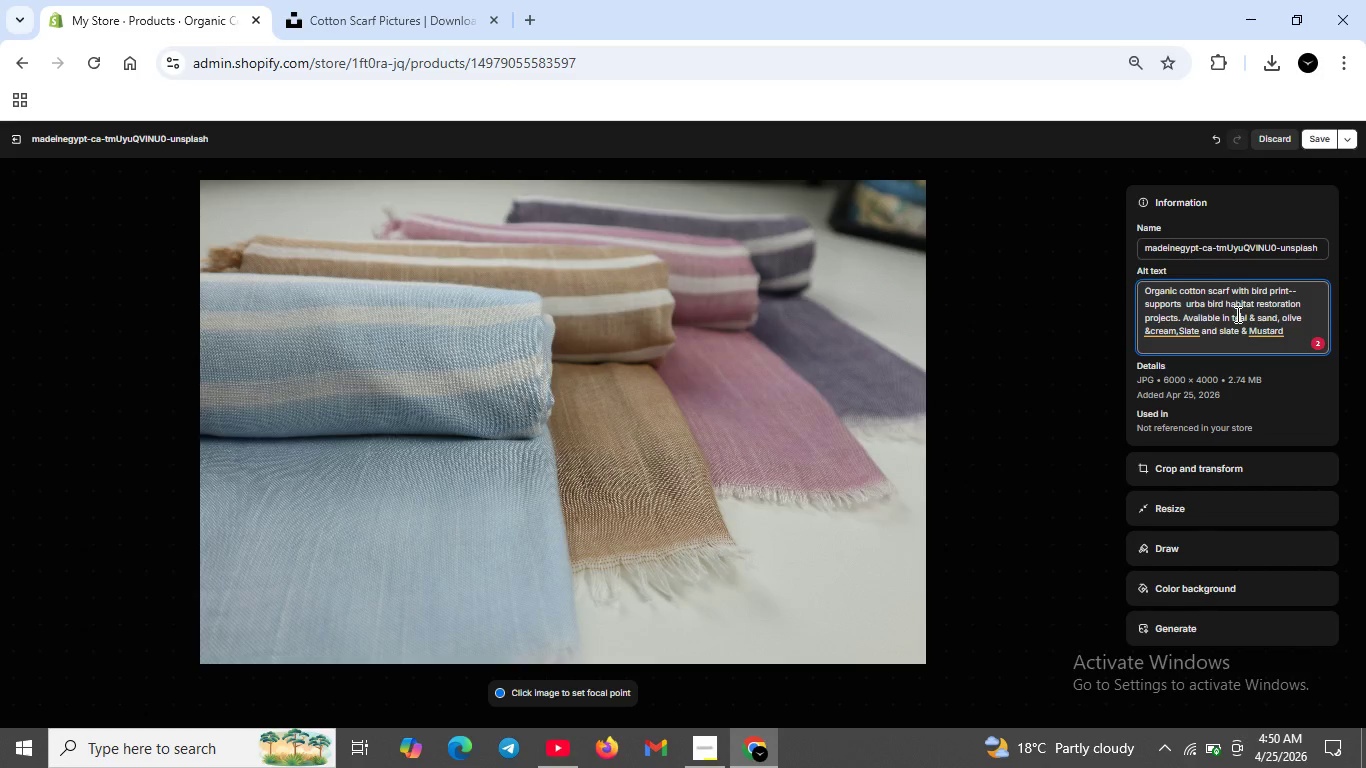 
left_click([1238, 314])
 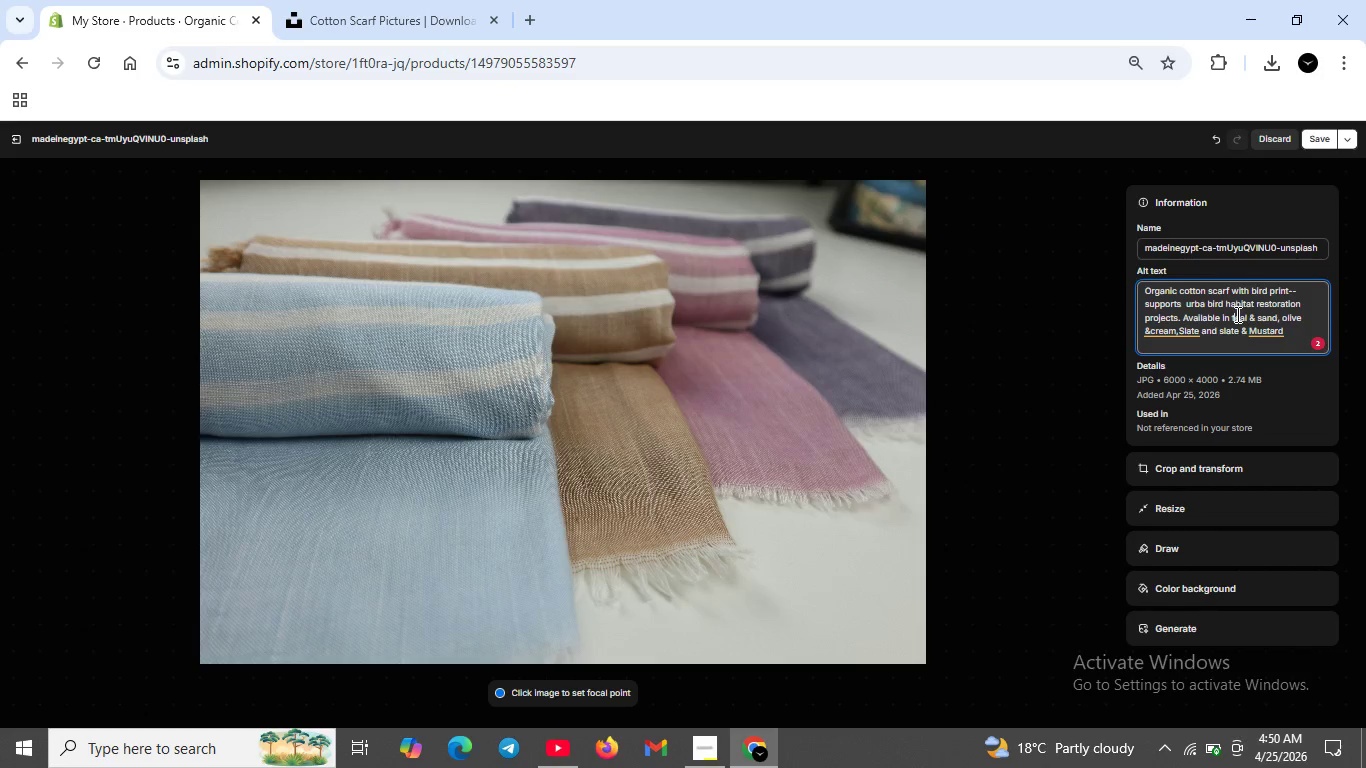 
left_click([1236, 314])
 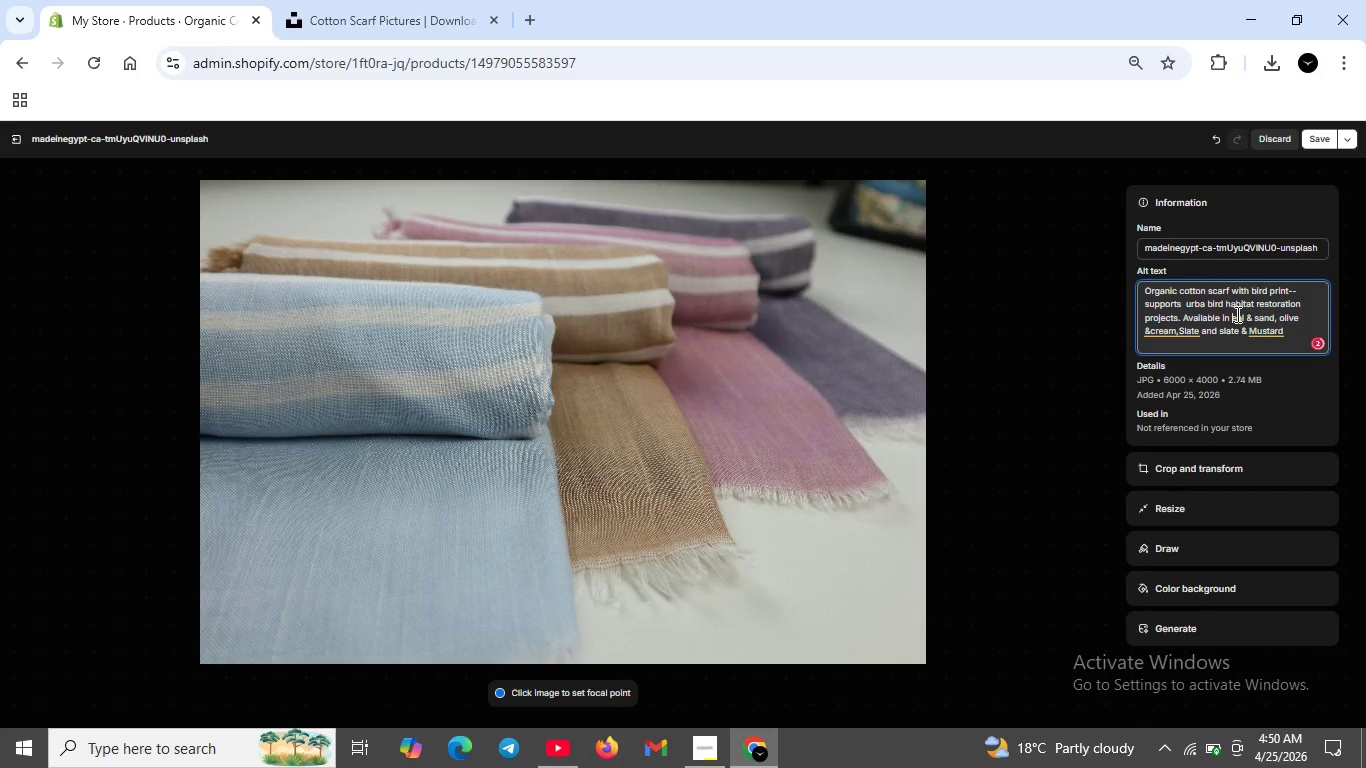 
key(Backspace)
 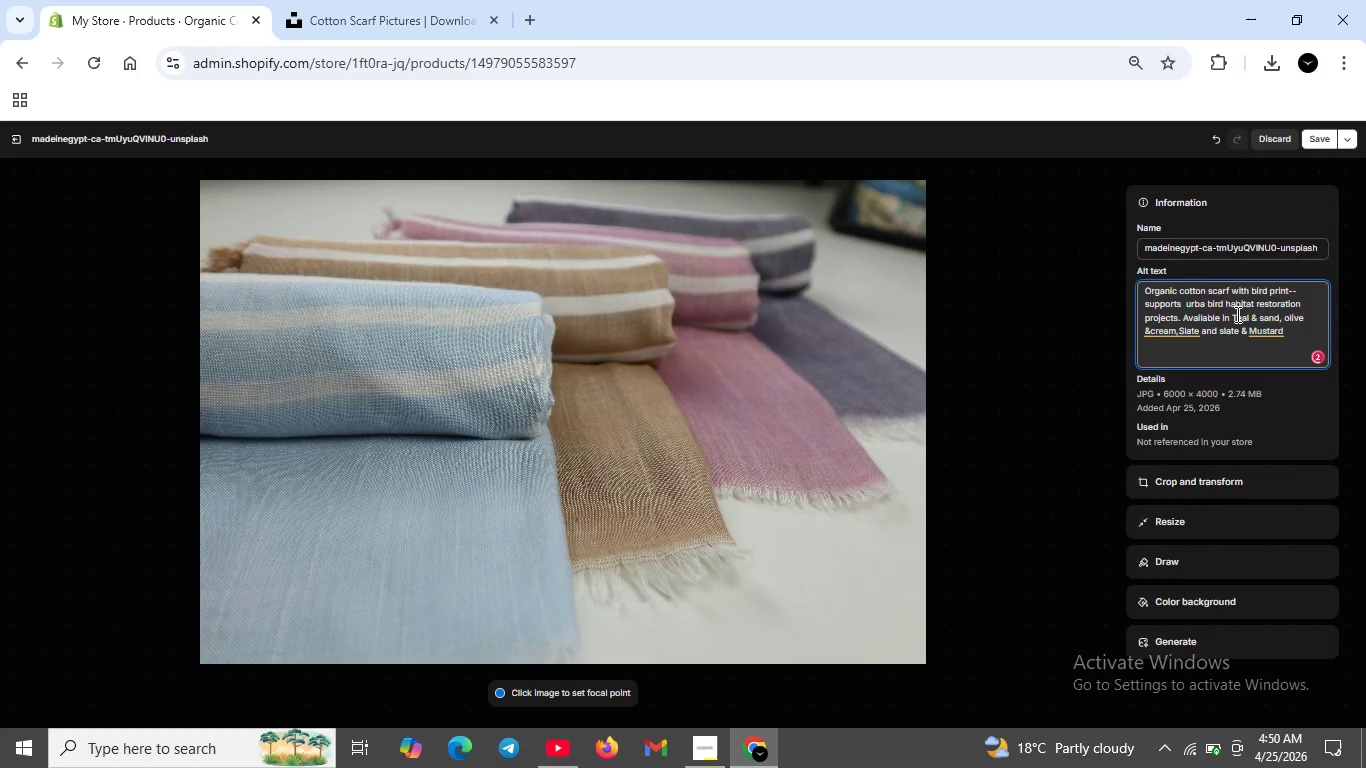 
key(CapsLock)
 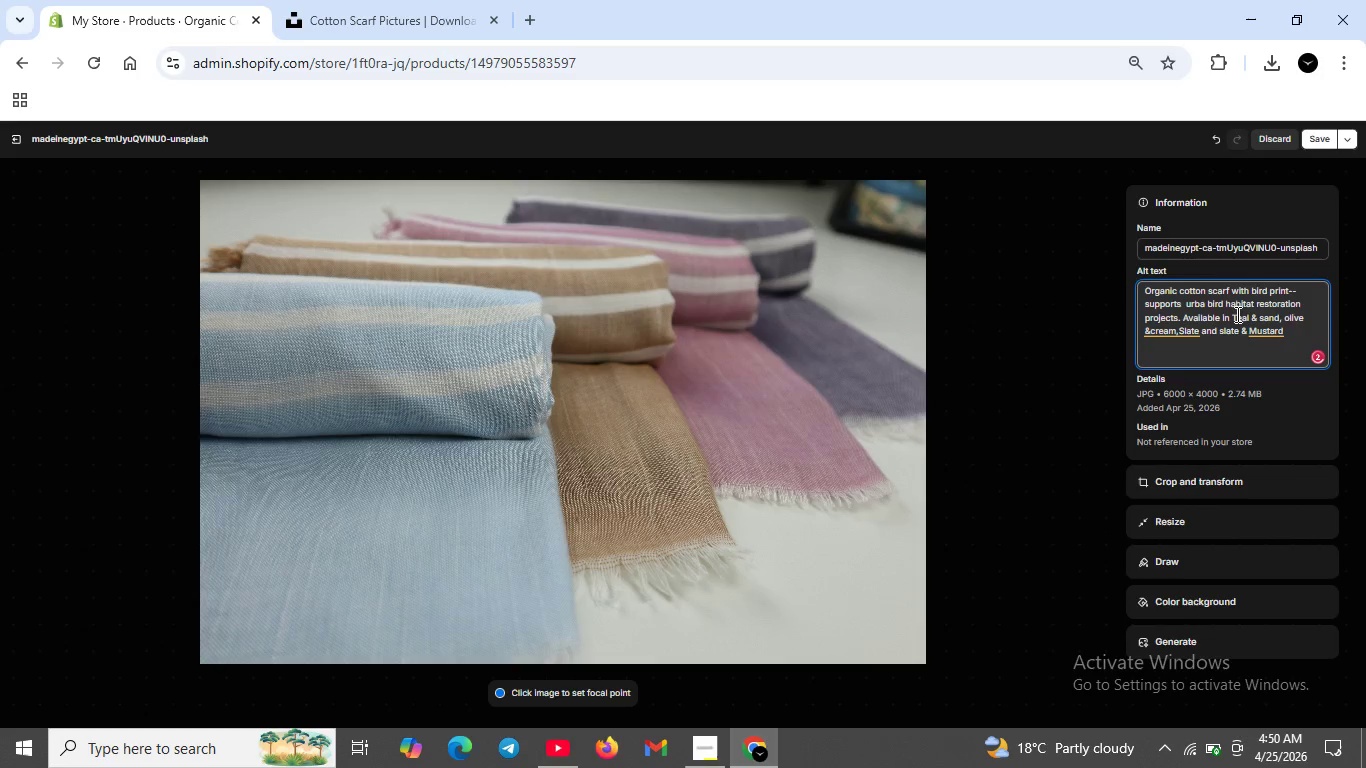 
key(T)
 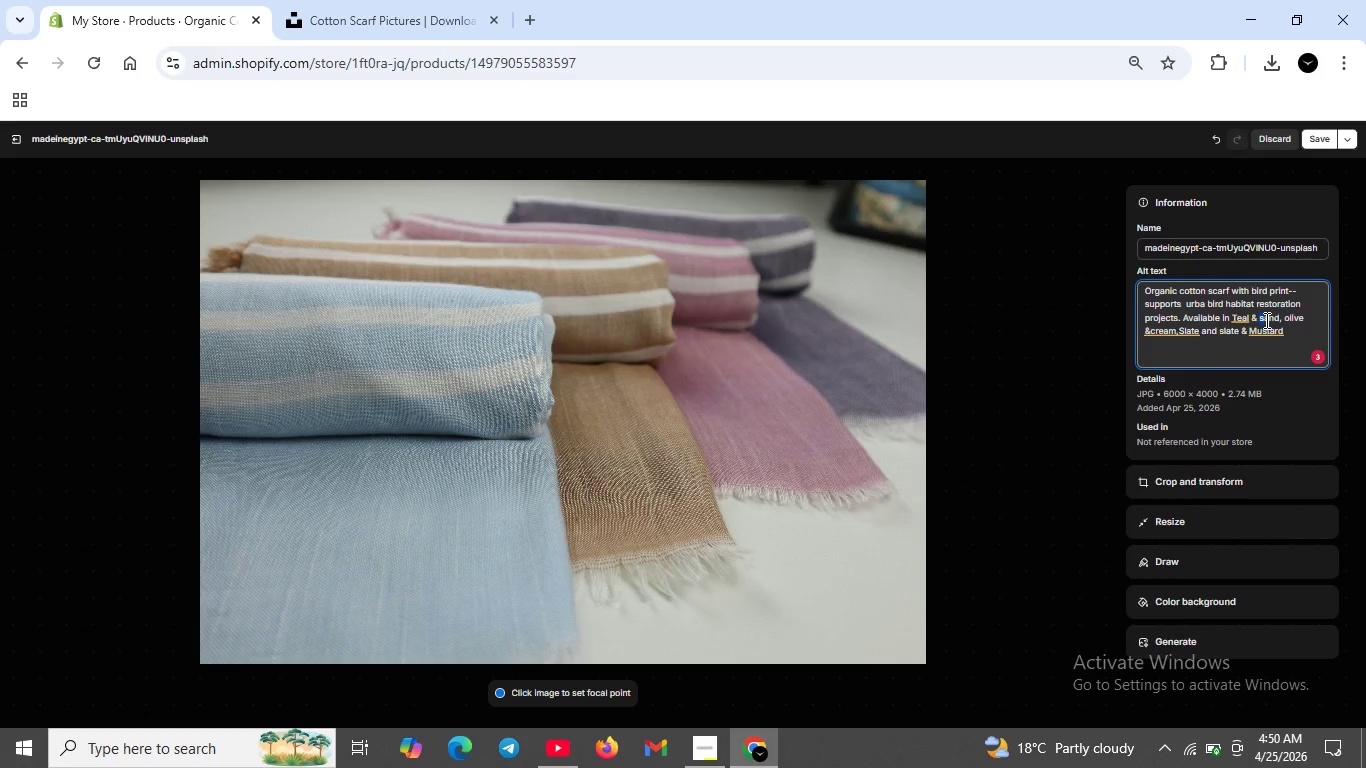 
left_click([1265, 320])
 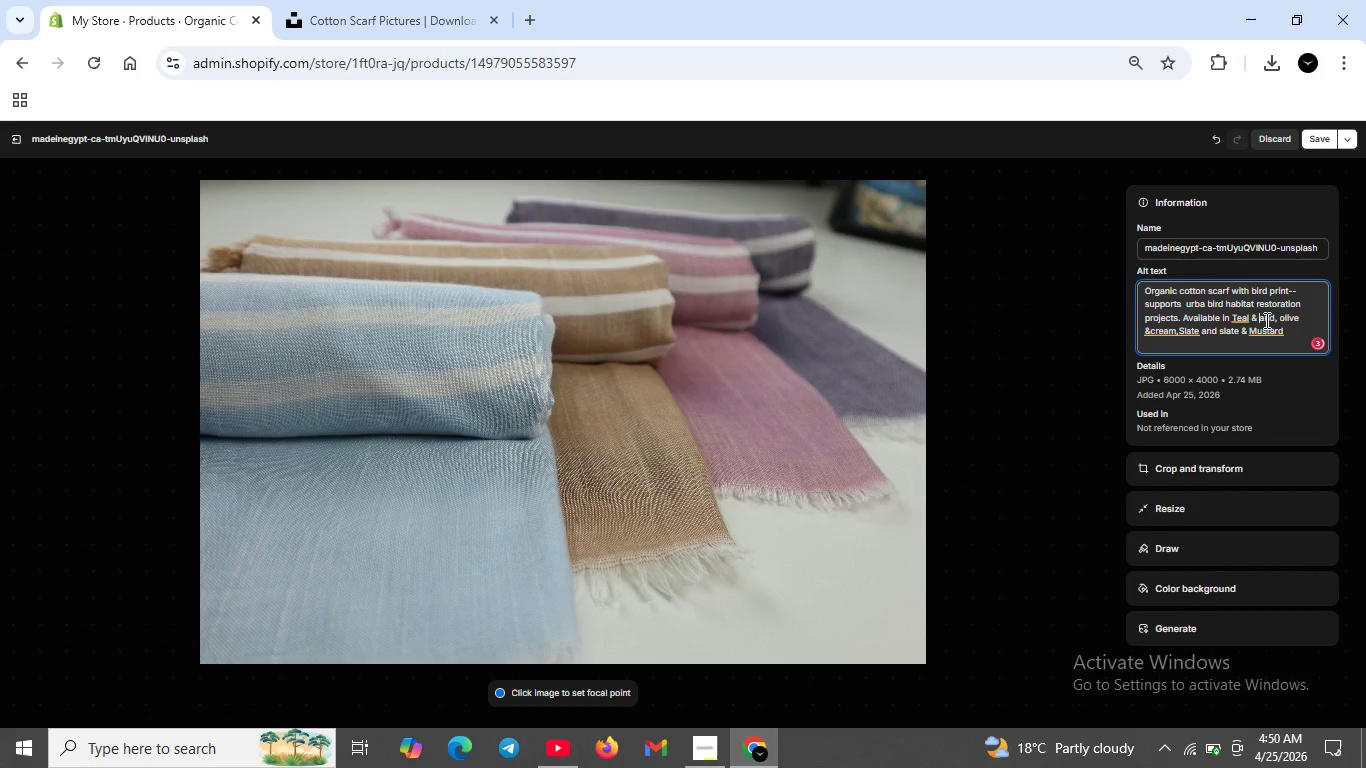 
key(Backspace)
 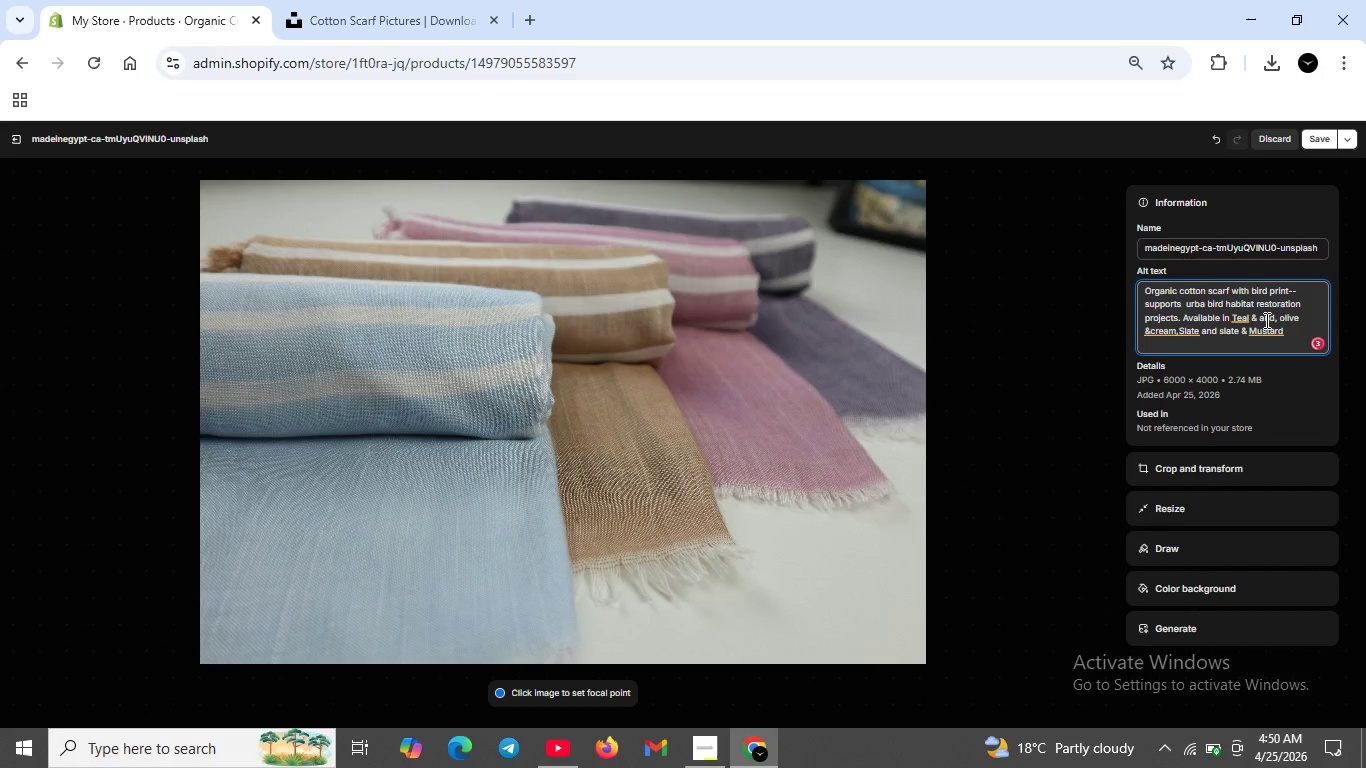 
key(CapsLock)
 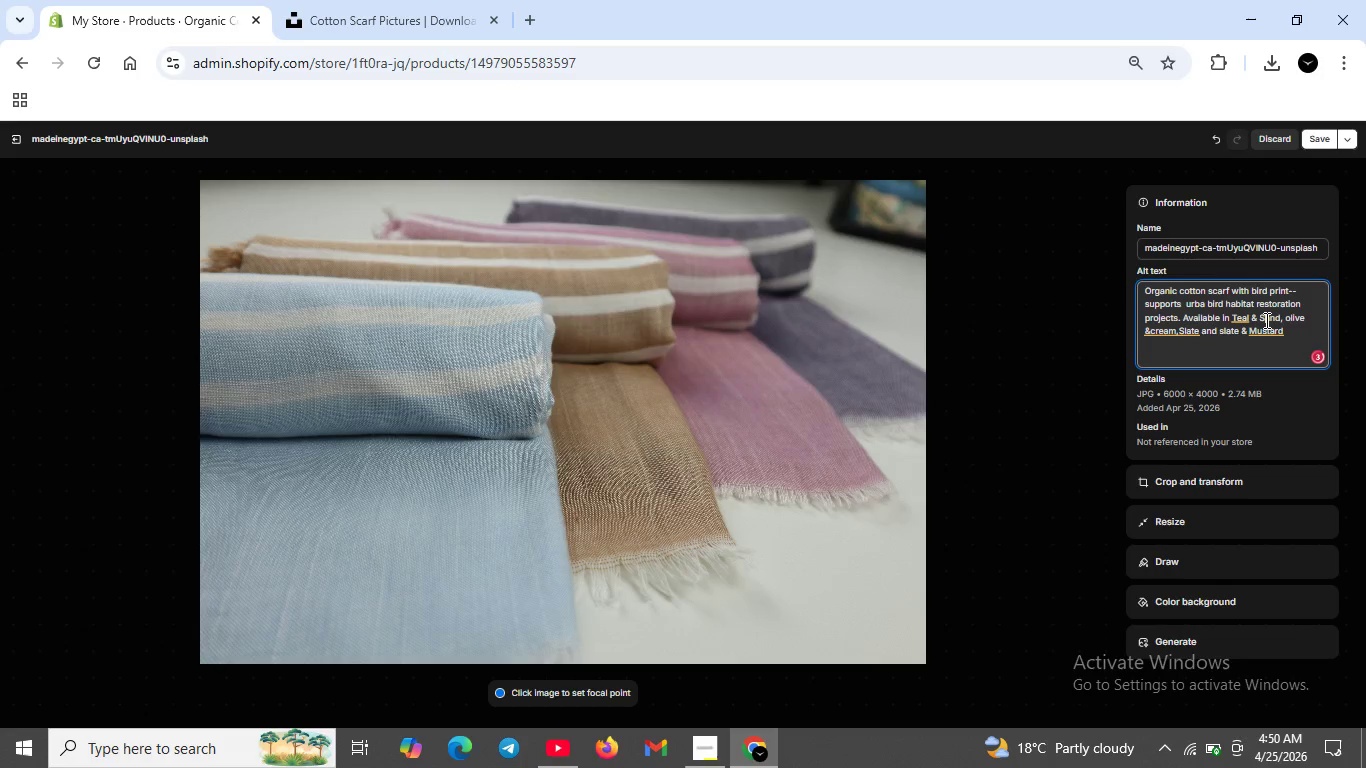 
key(CapsLock)
 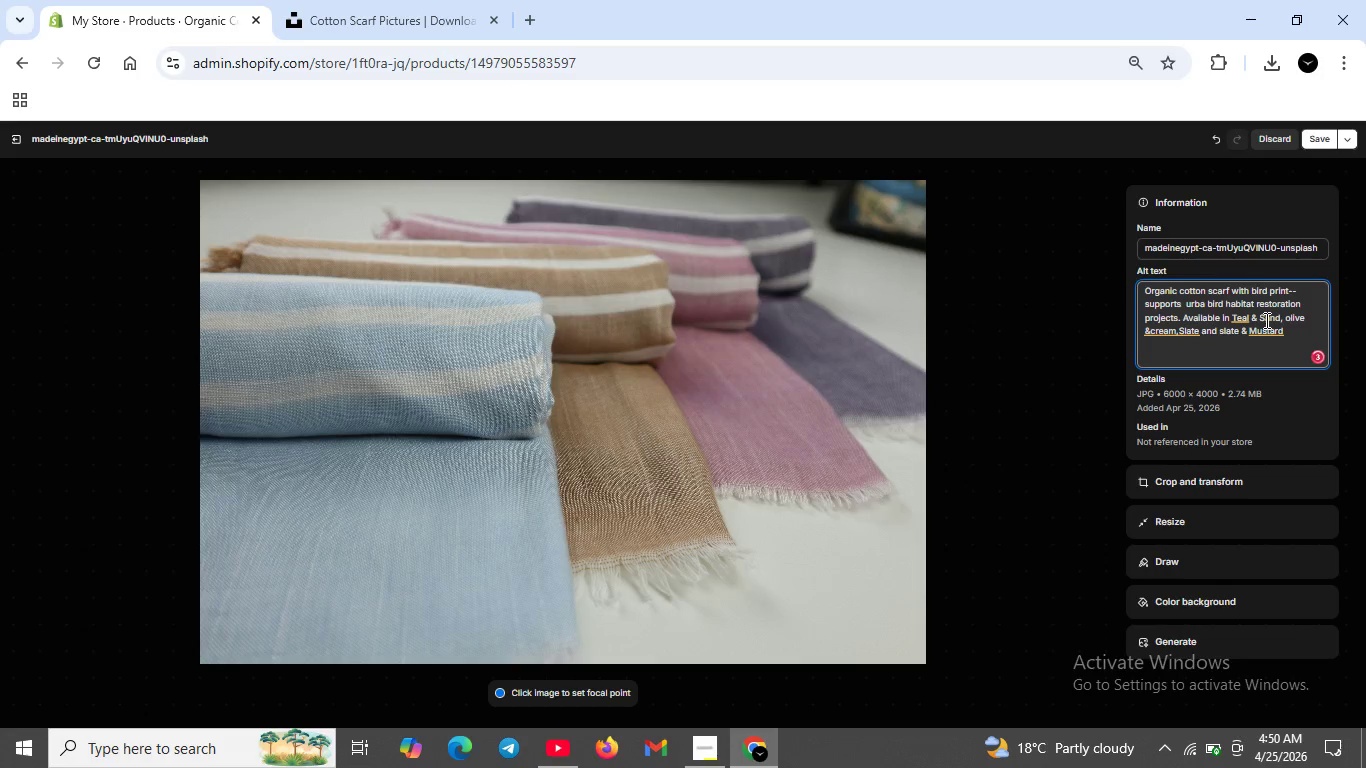 
key(S)
 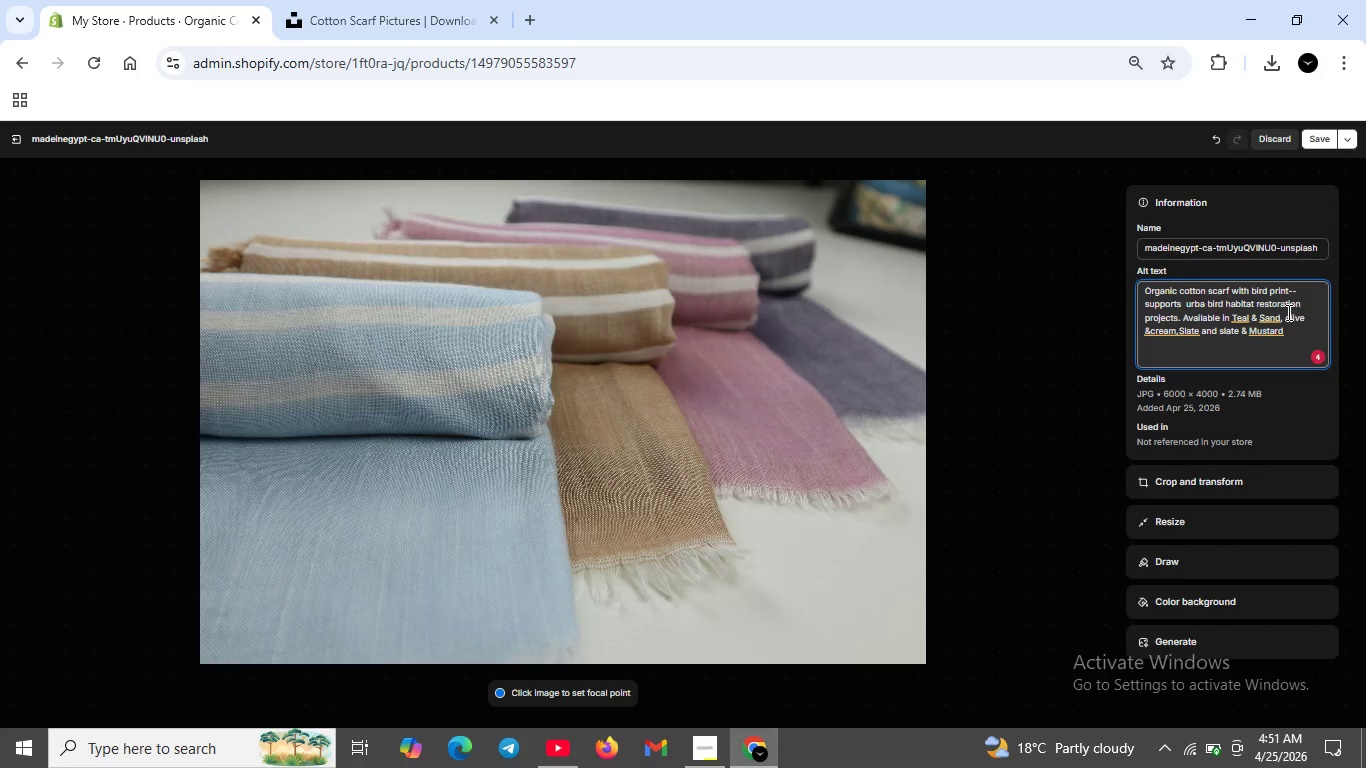 
left_click([1287, 313])
 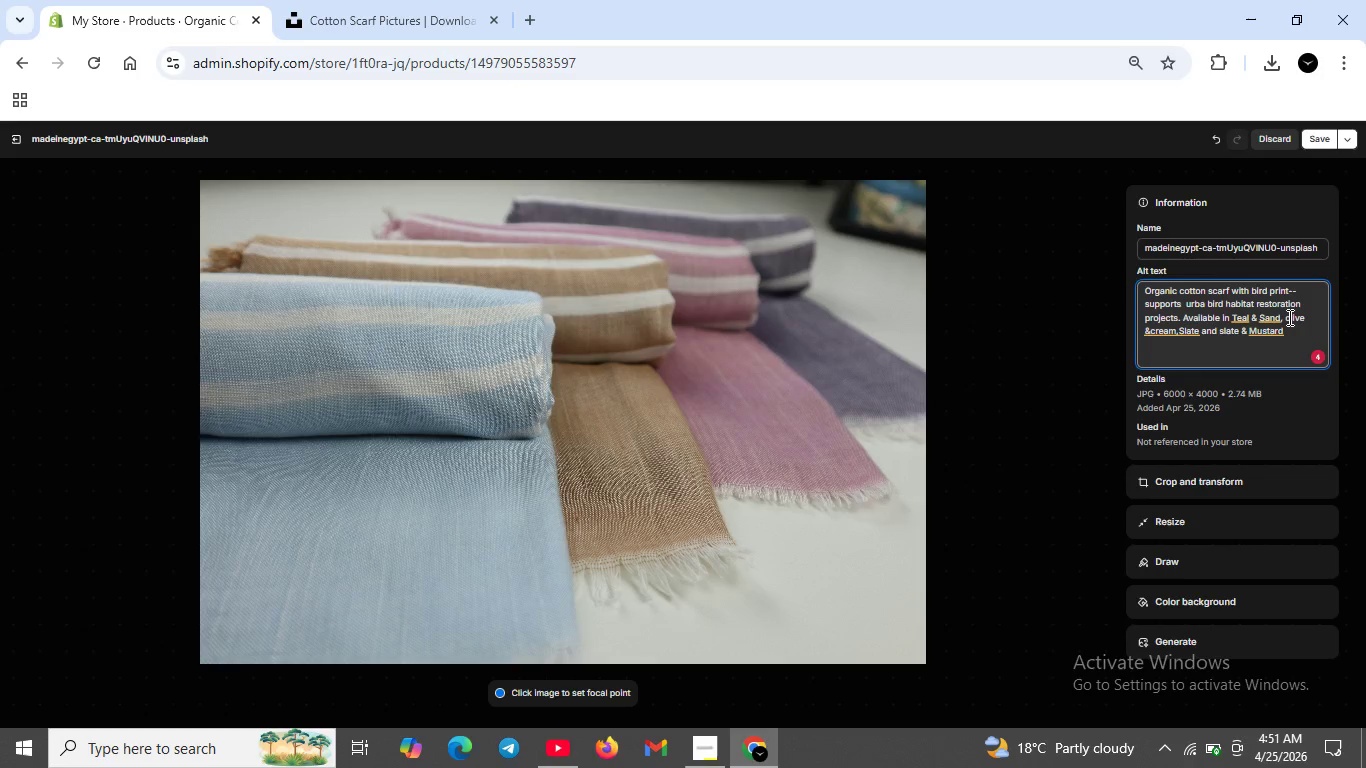 
left_click([1288, 317])
 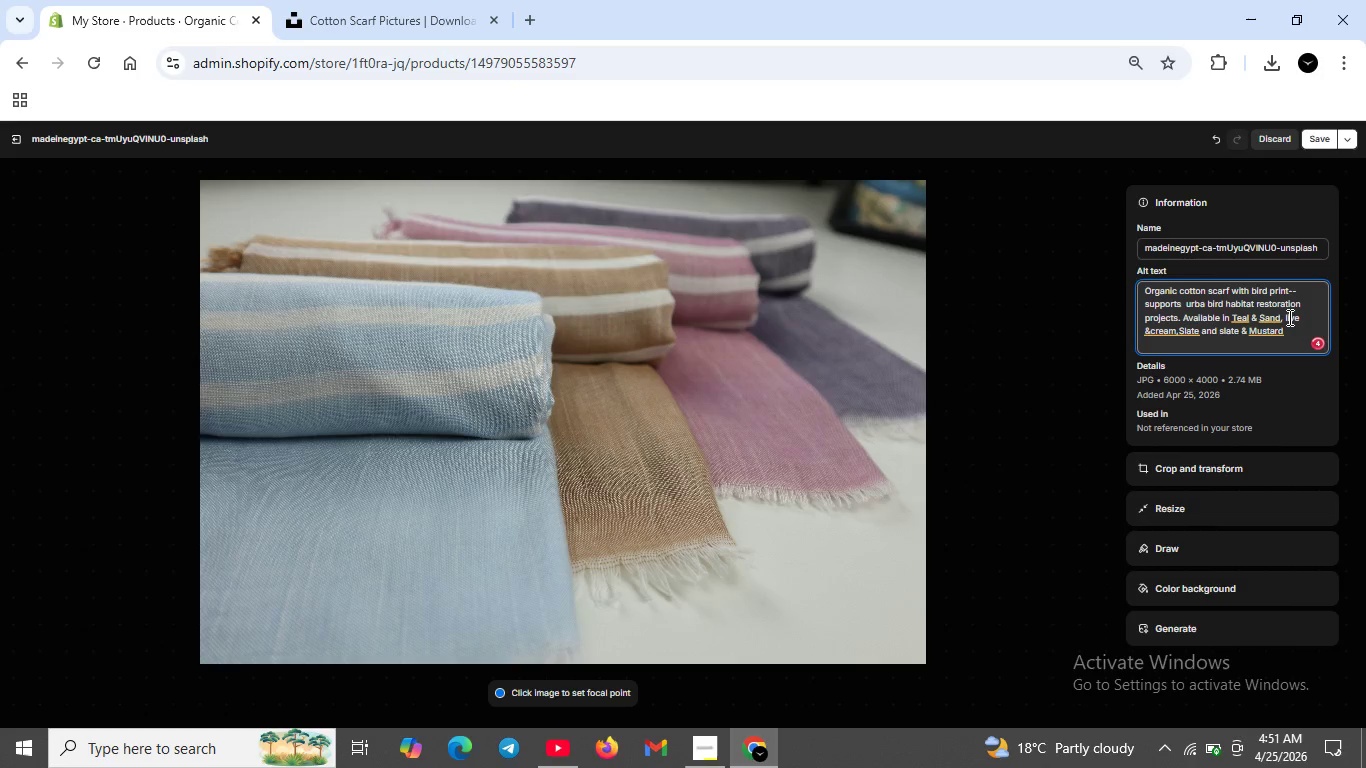 
key(Backspace)
 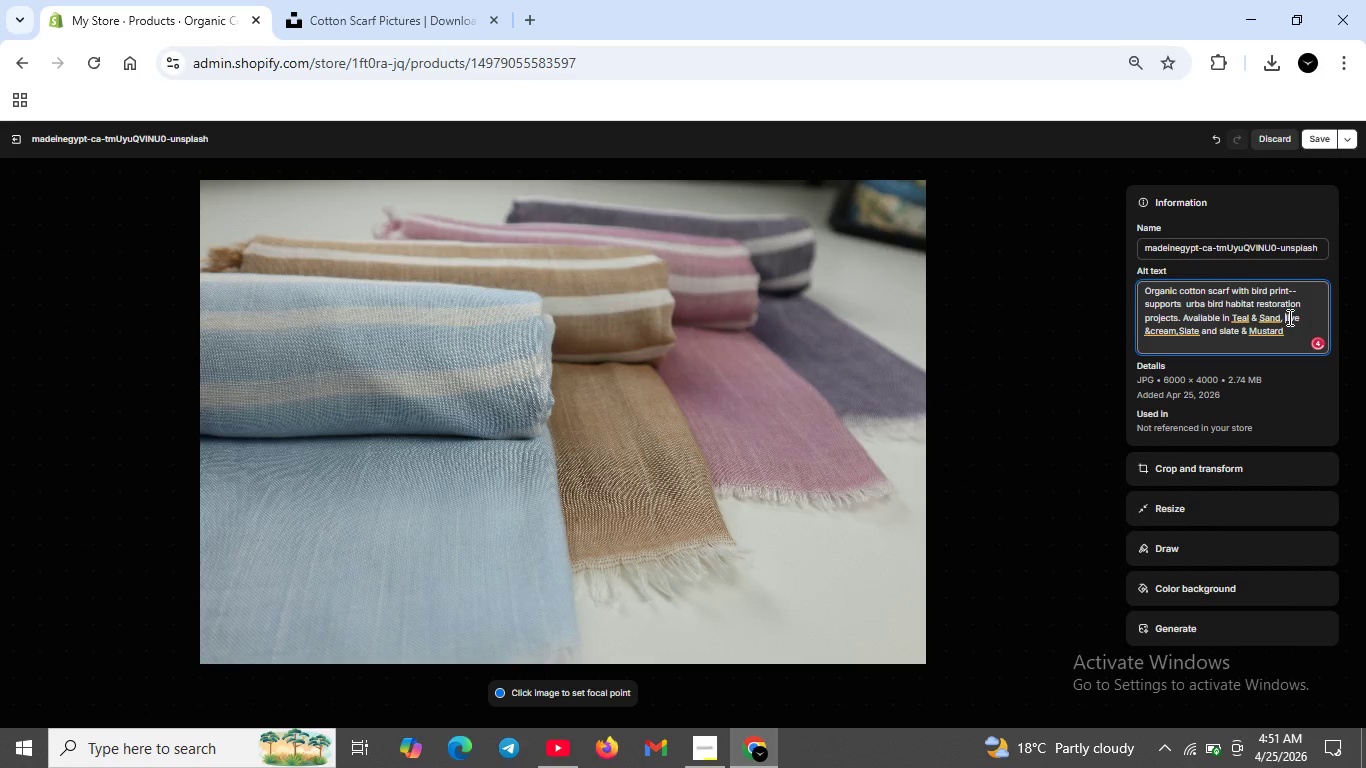 
key(CapsLock)
 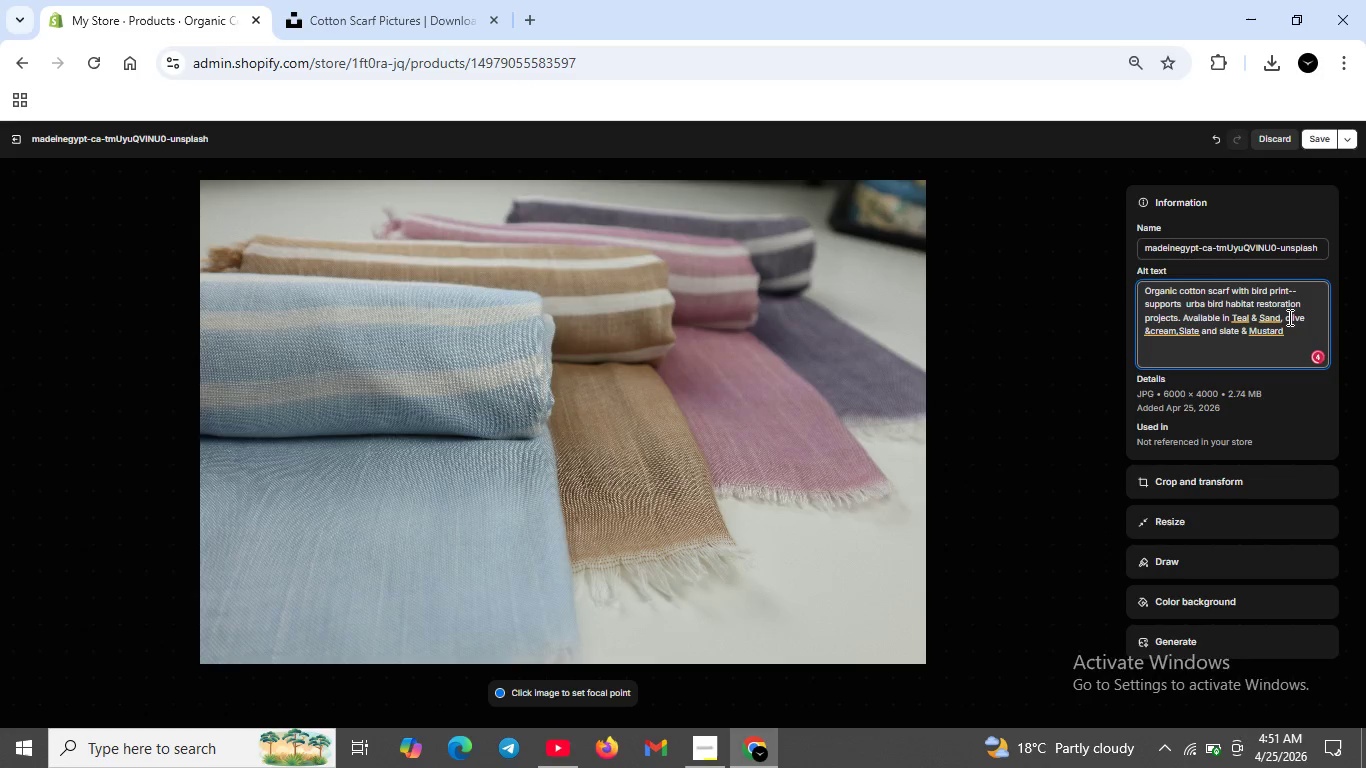 
key(O)
 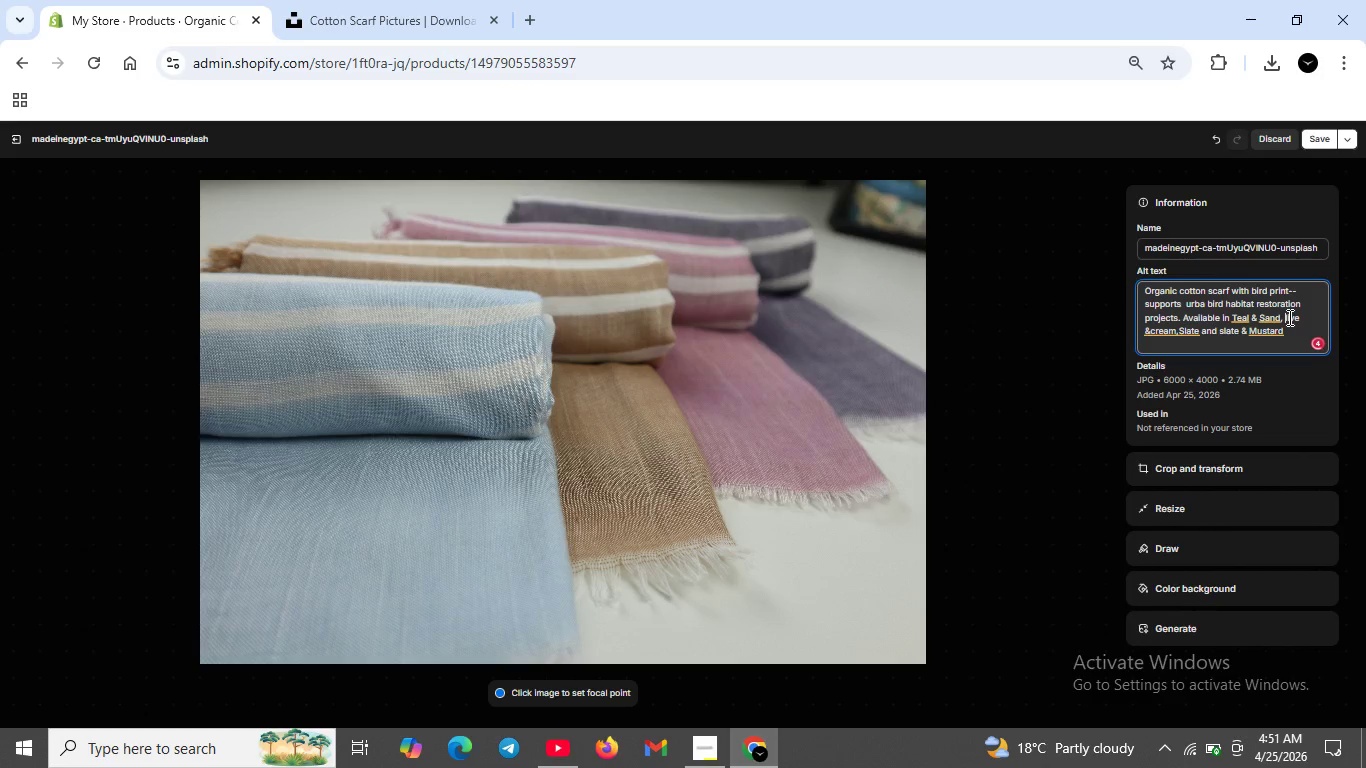 
key(Backspace)
 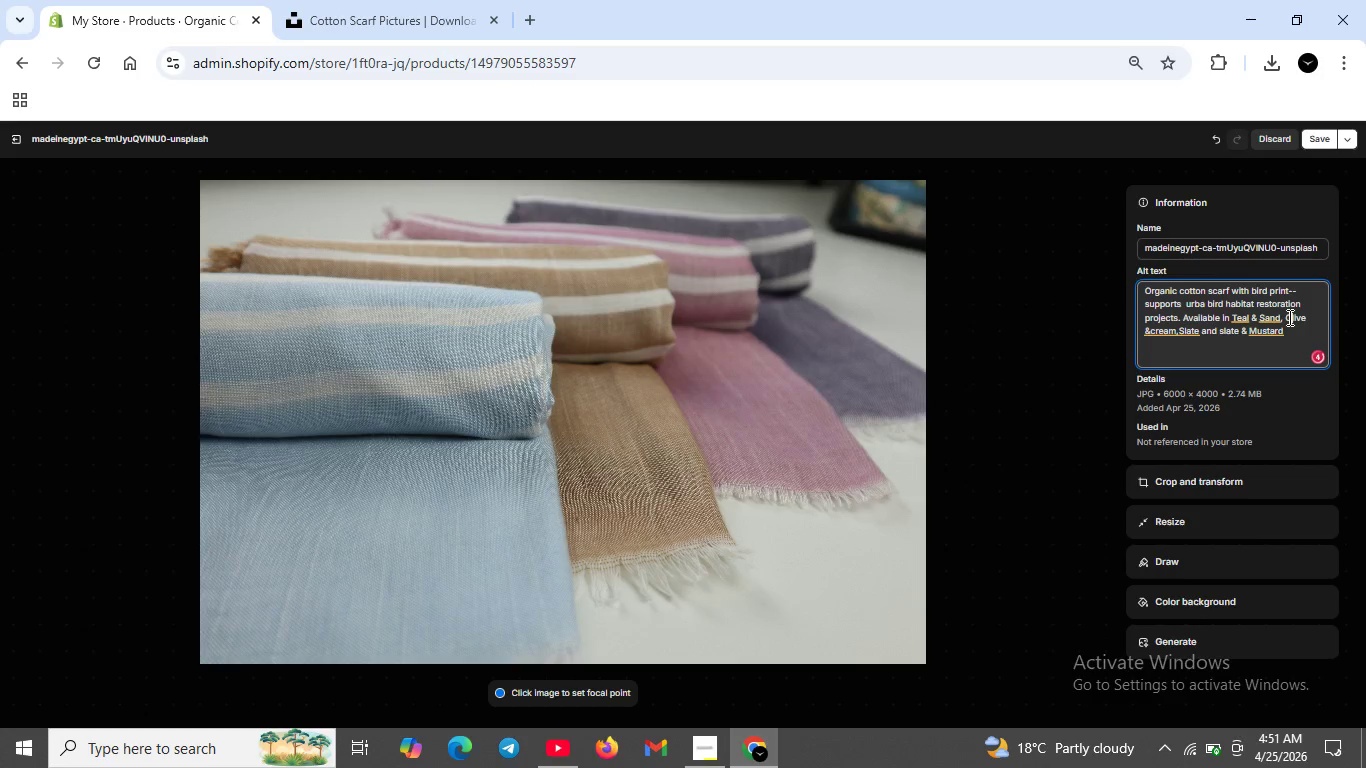 
key(CapsLock)
 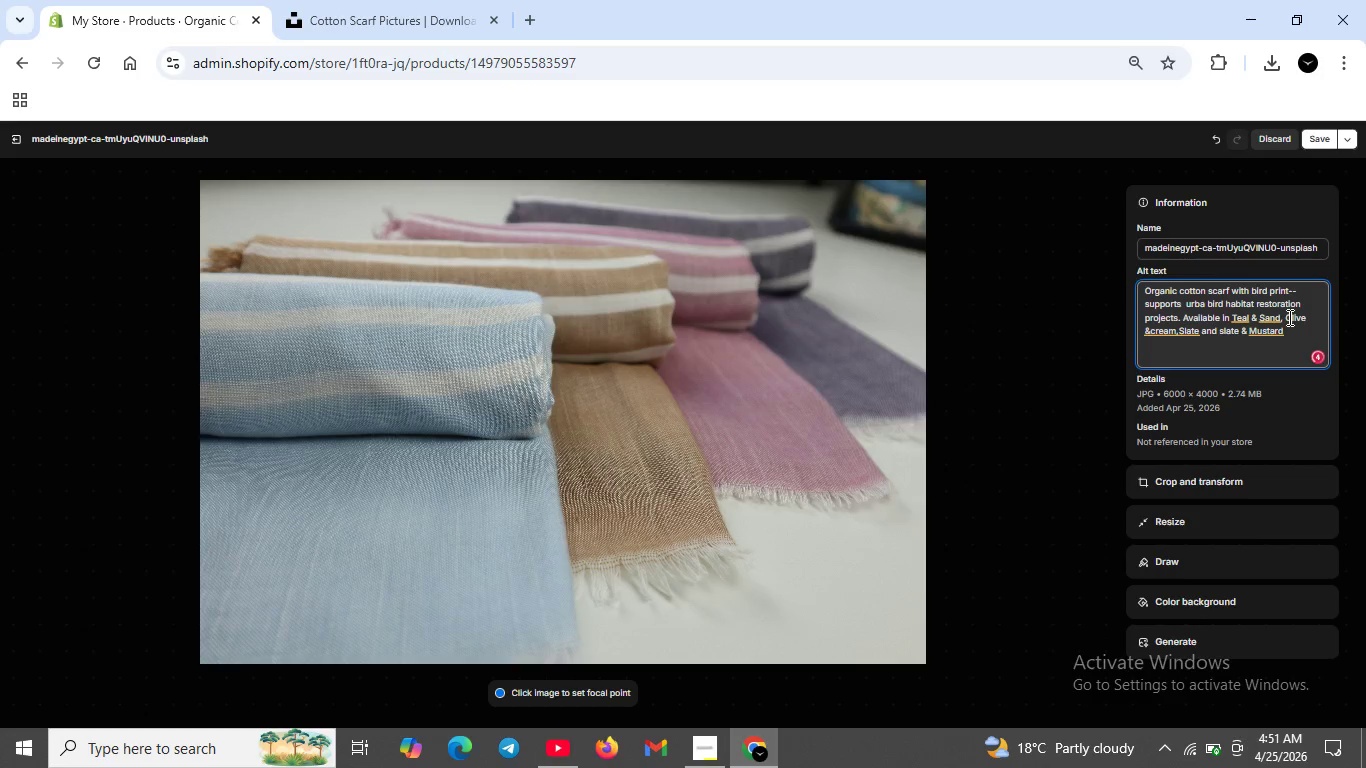 
key(O)
 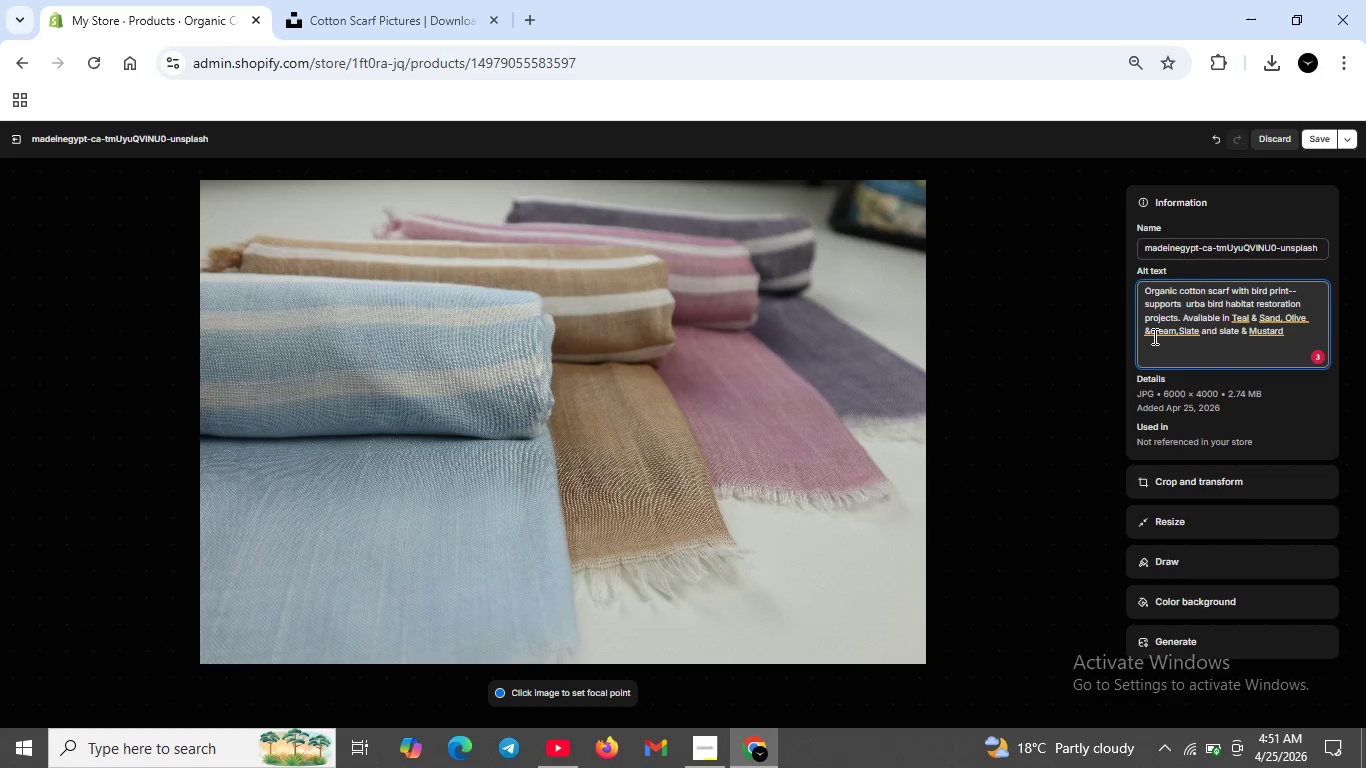 
left_click([1153, 336])
 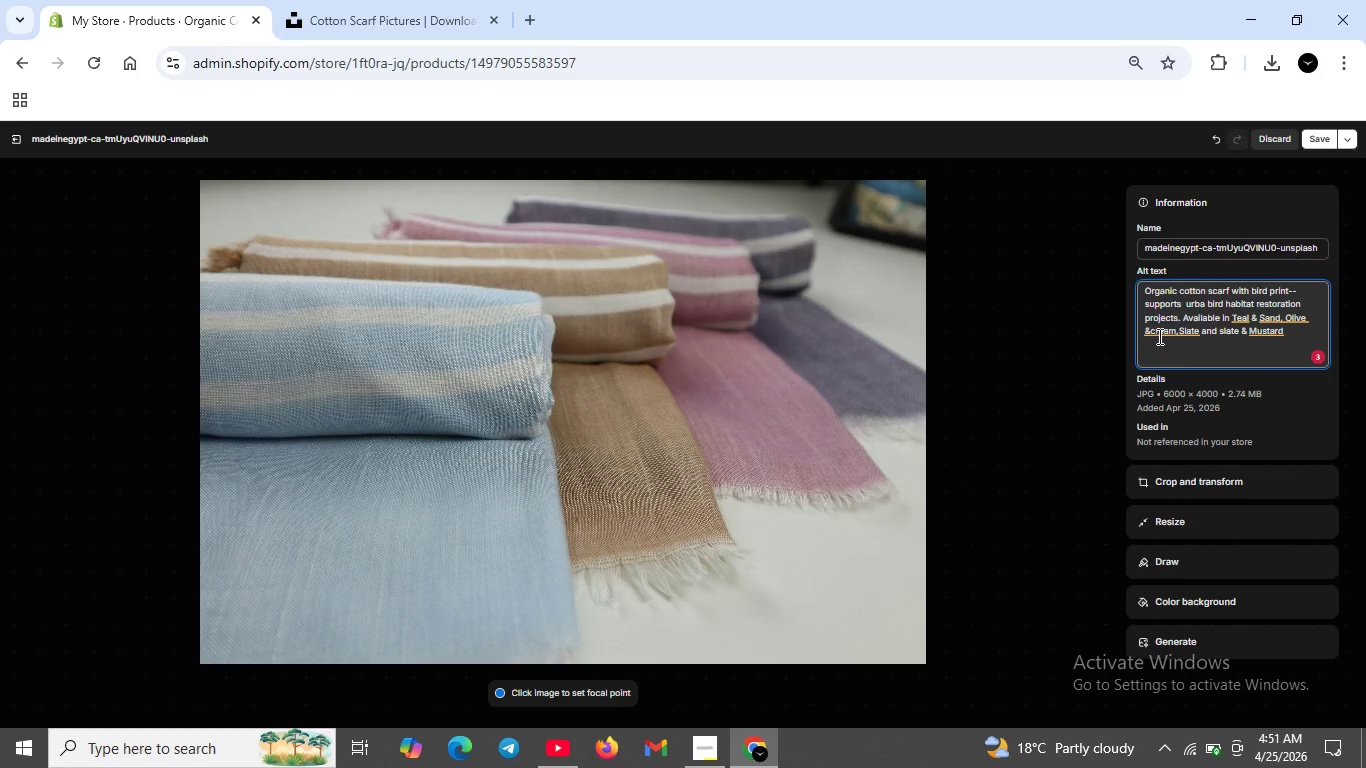 
left_click([1153, 336])
 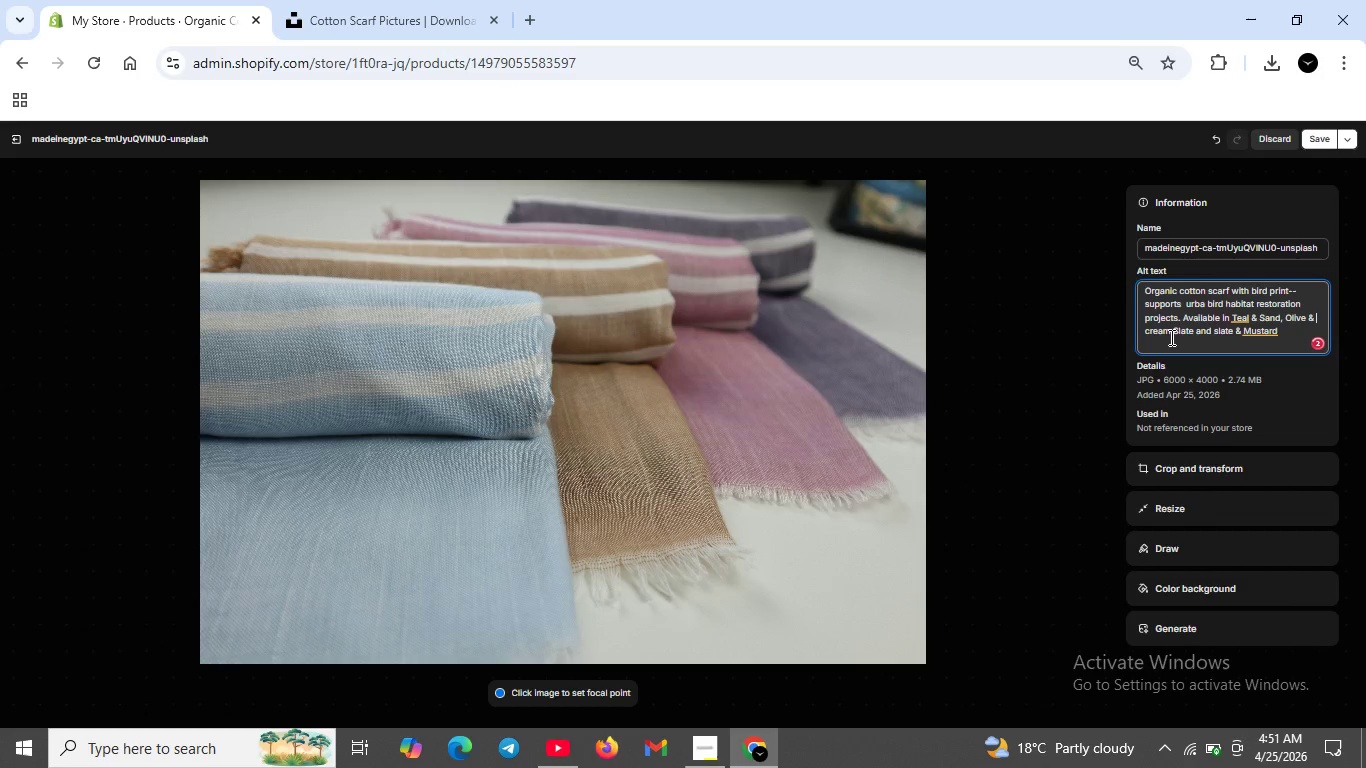 
key(Space)
 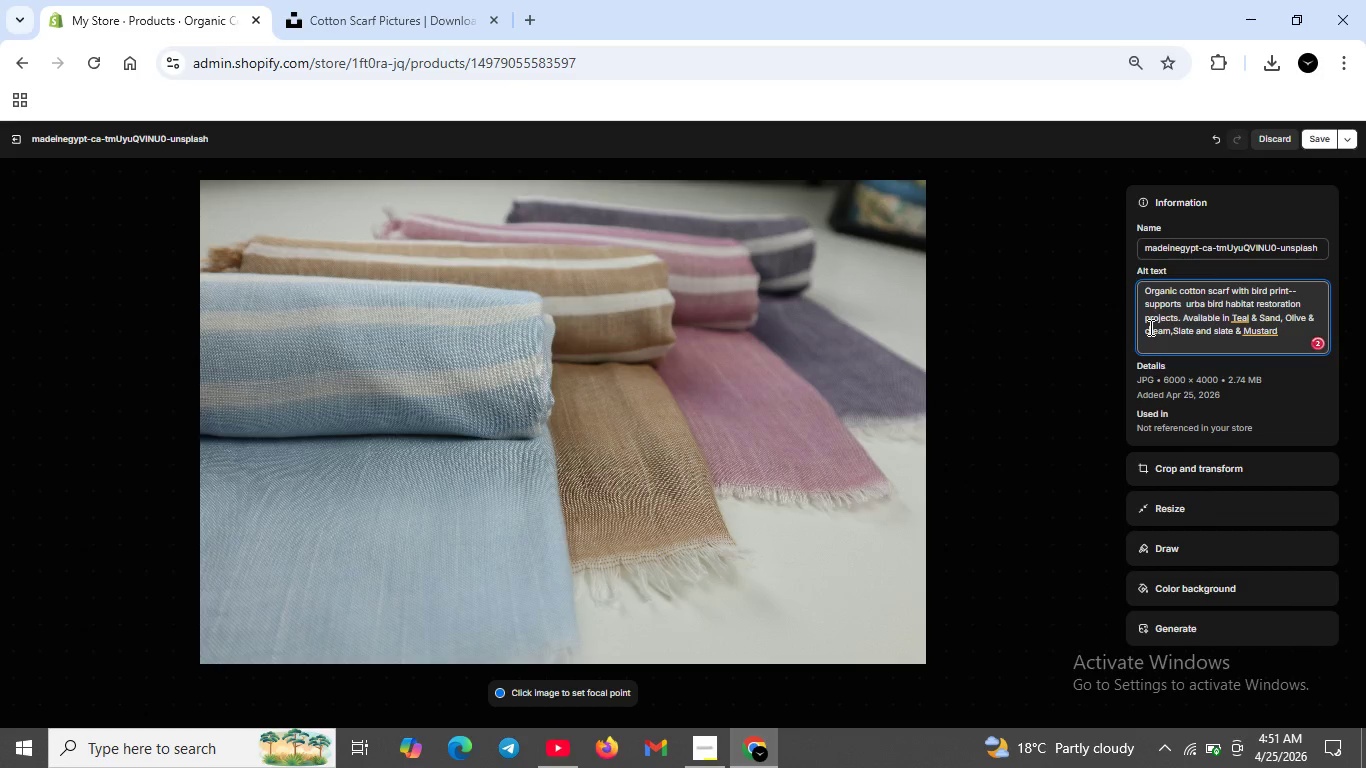 
left_click([1149, 327])
 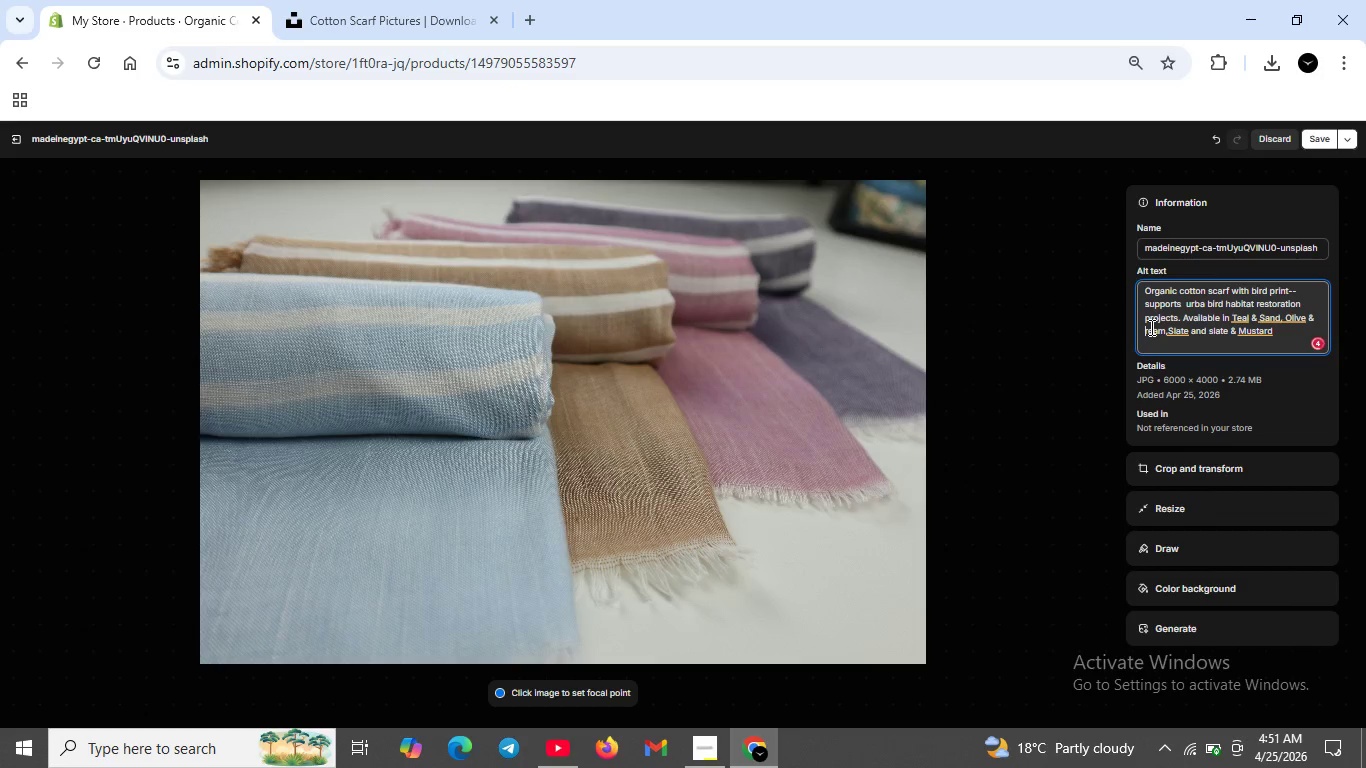 
key(Backspace)
 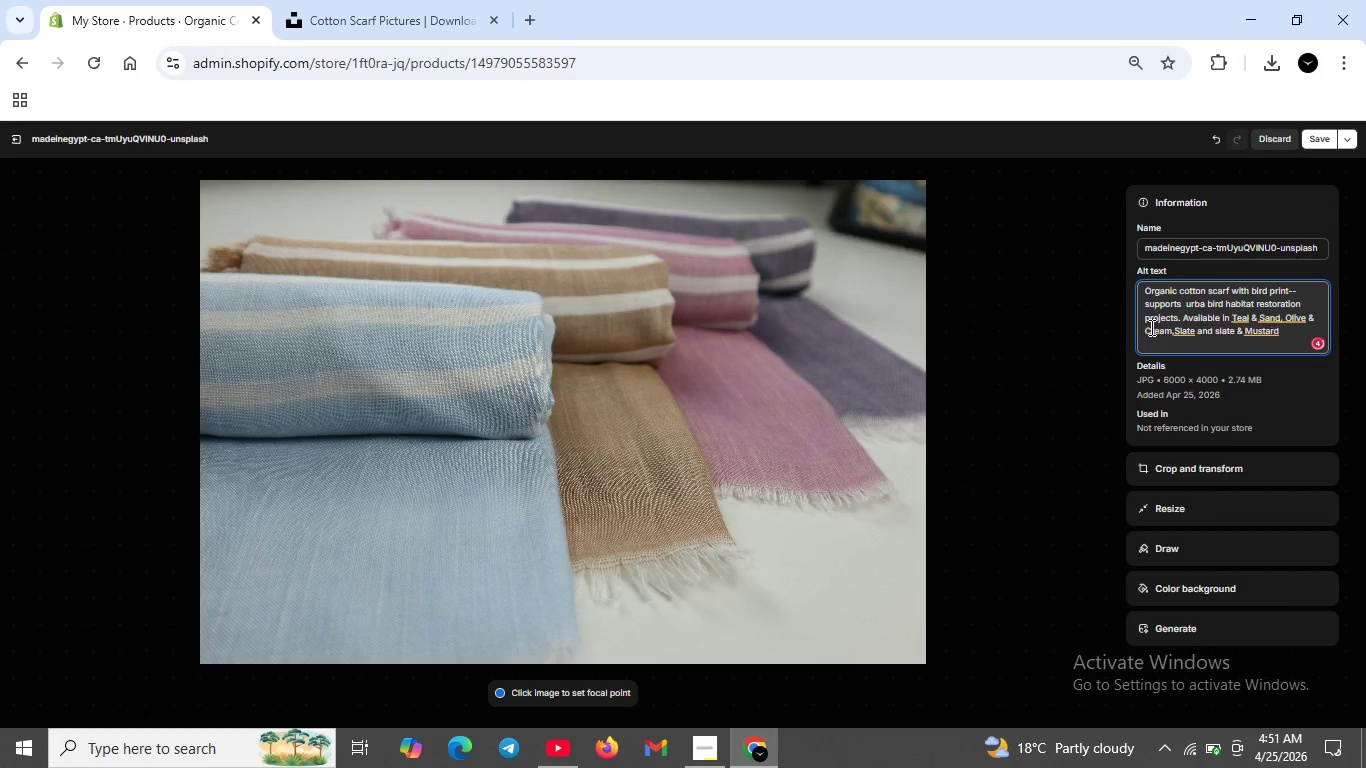 
key(CapsLock)
 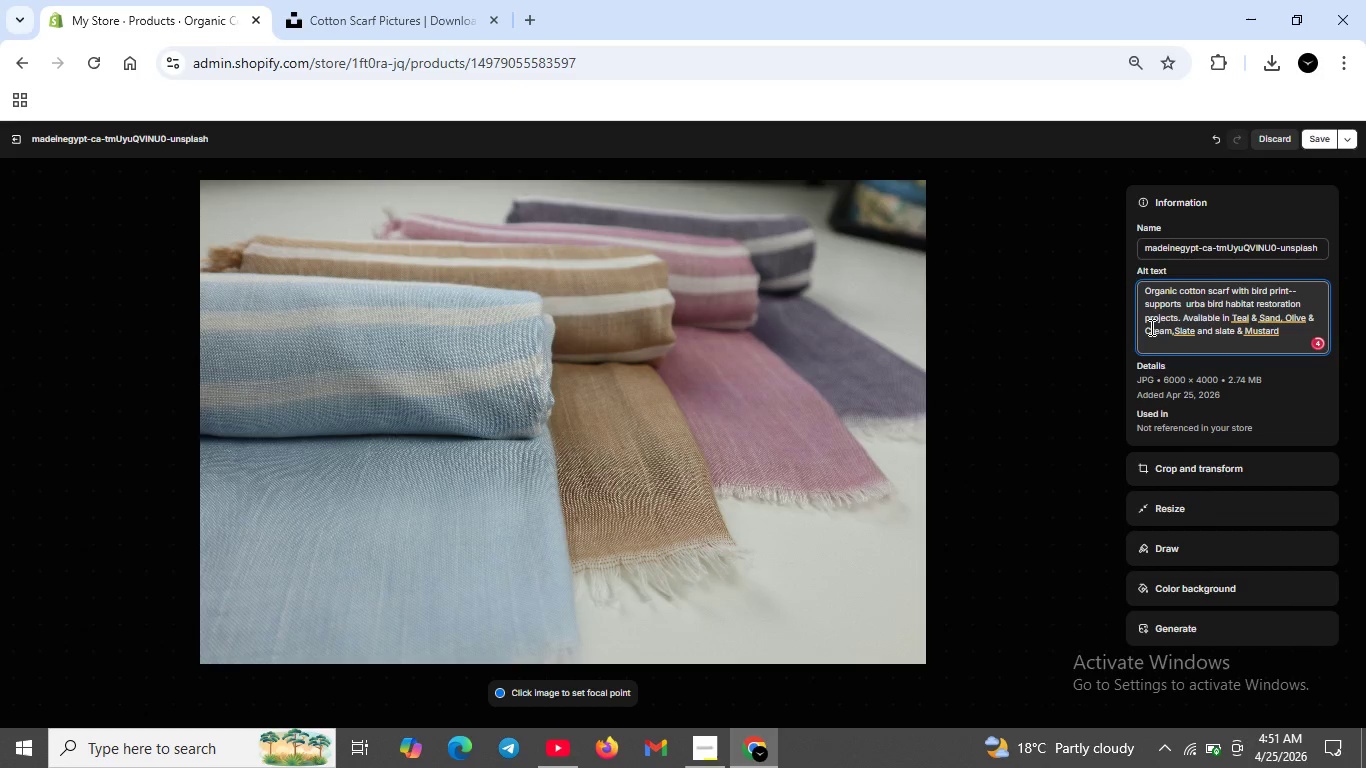 
key(CapsLock)
 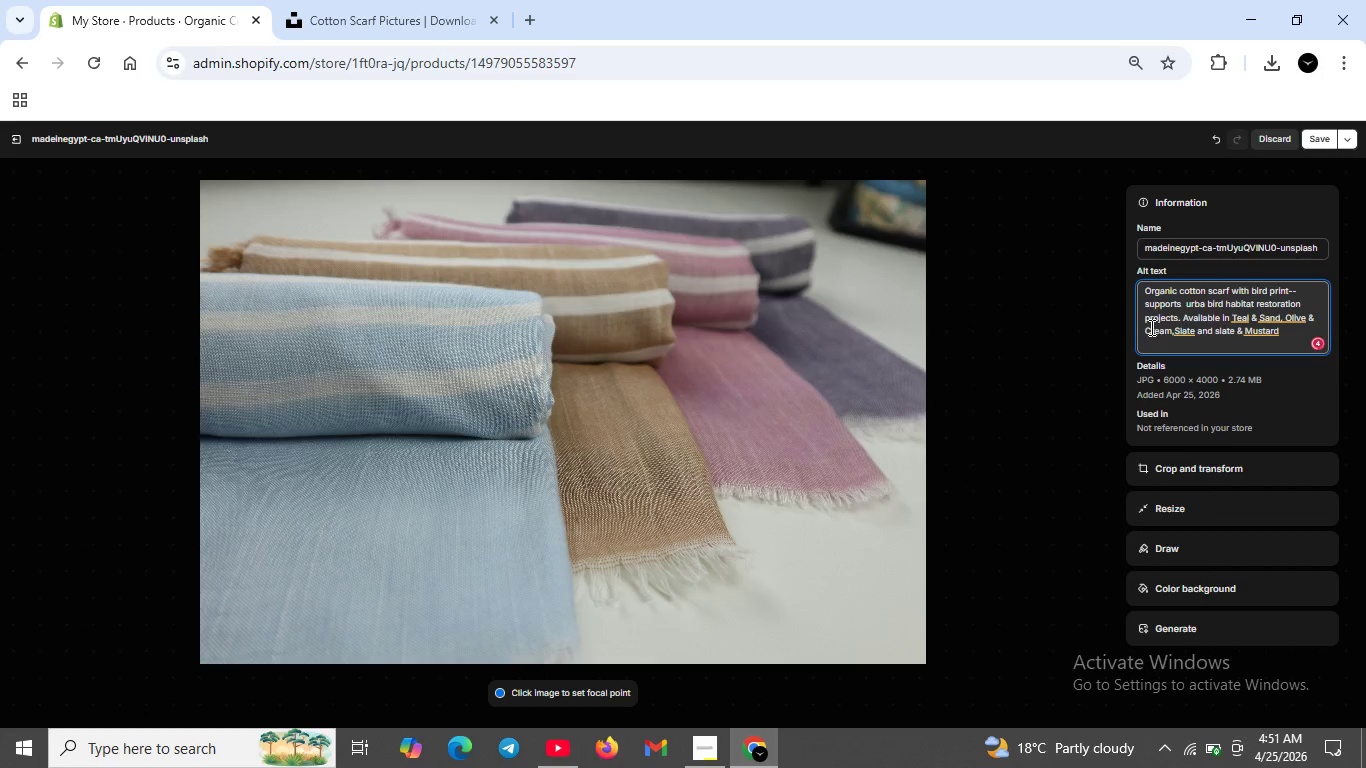 
key(C)
 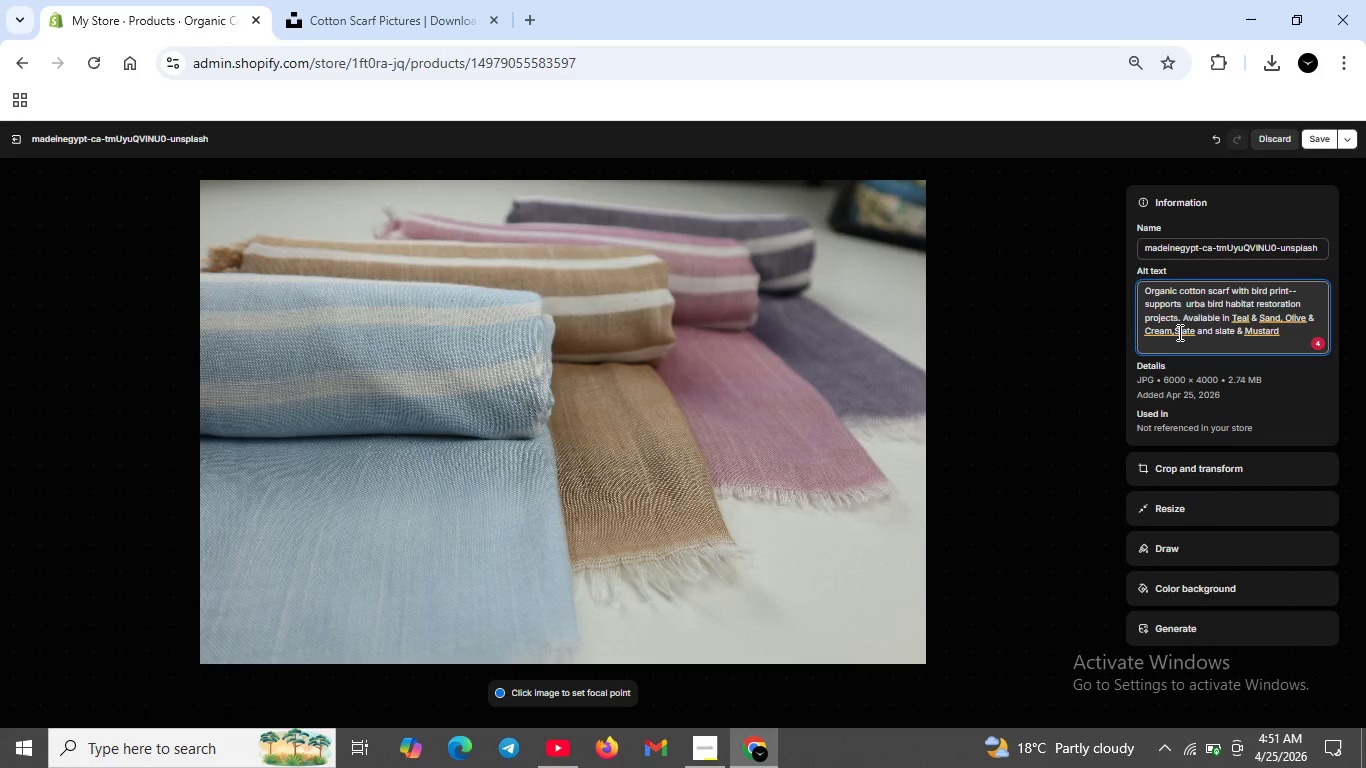 
left_click([1178, 332])
 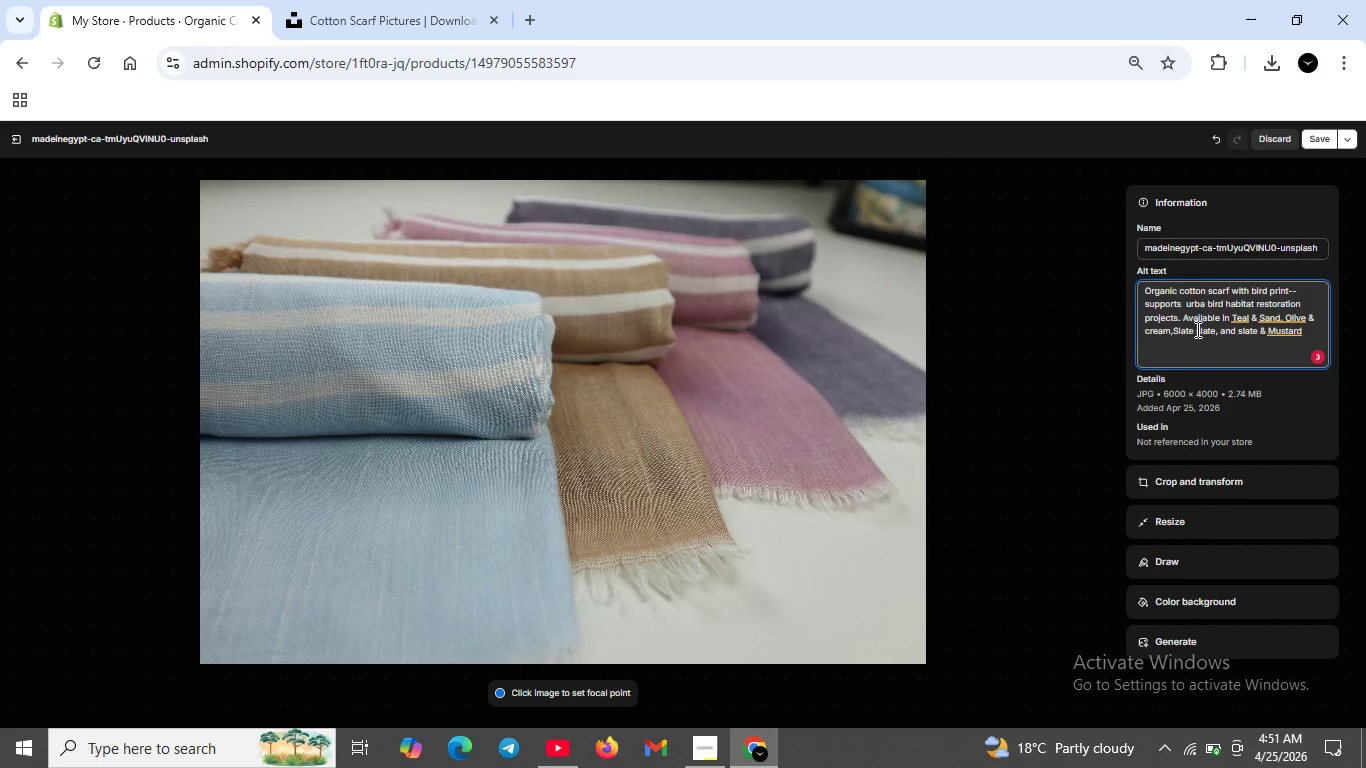 
left_click_drag(start_coordinate=[1196, 329], to_coordinate=[1214, 329])
 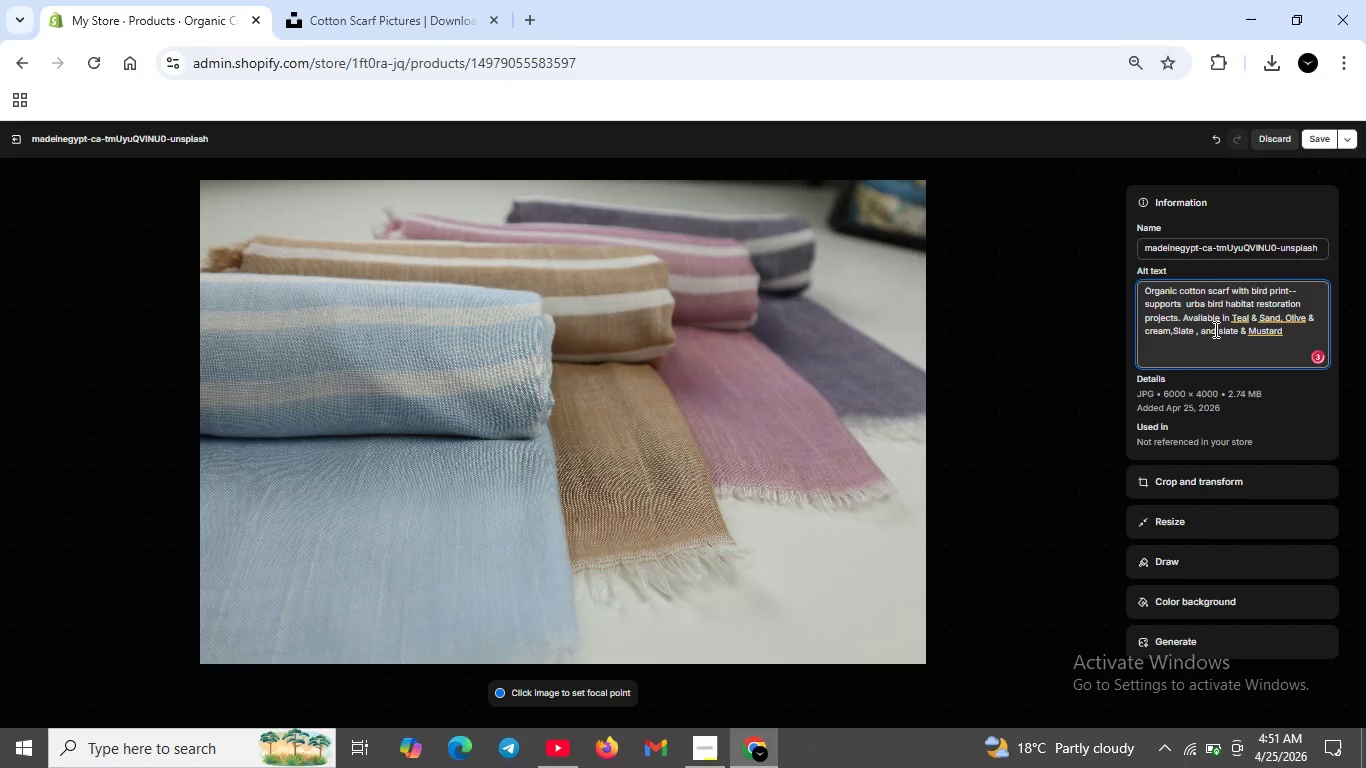 
key(Backspace)
 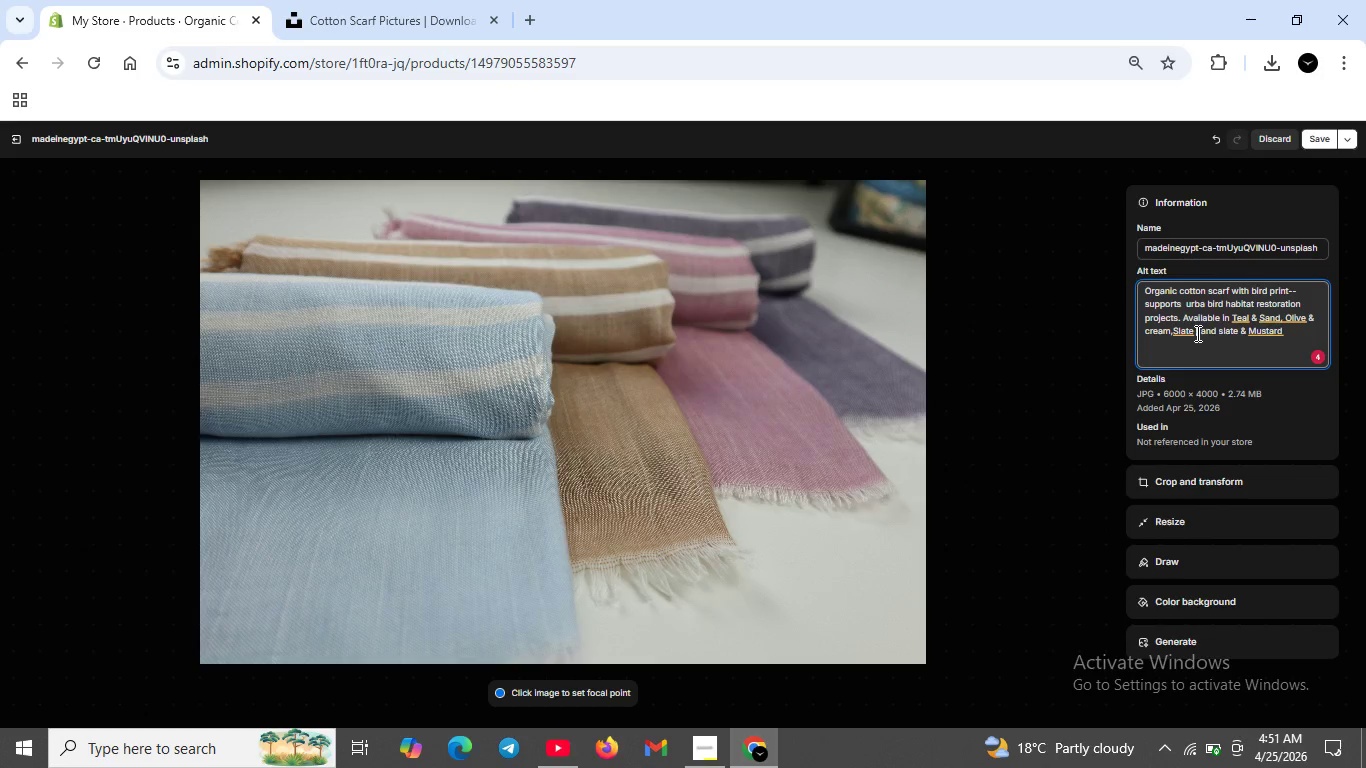 
wait(6.11)
 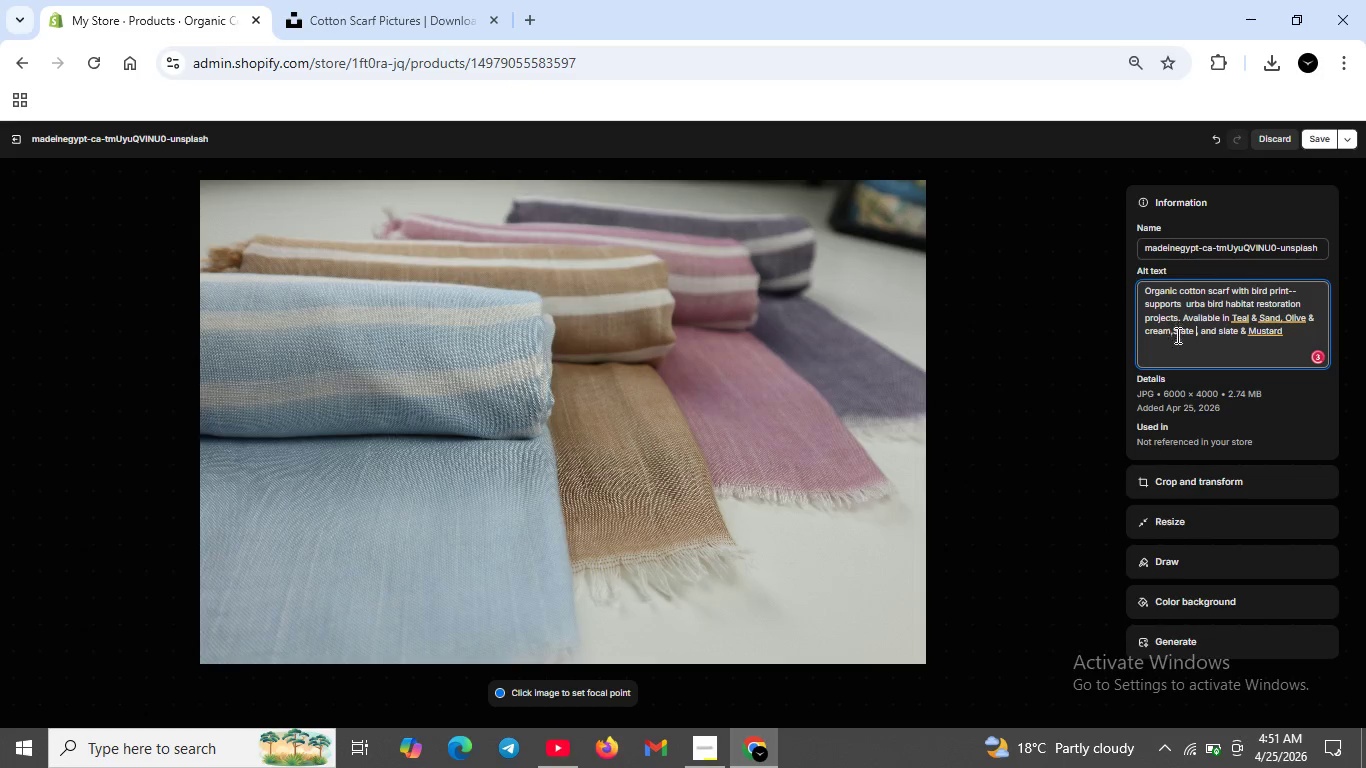 
left_click_drag(start_coordinate=[1194, 331], to_coordinate=[1240, 332])
 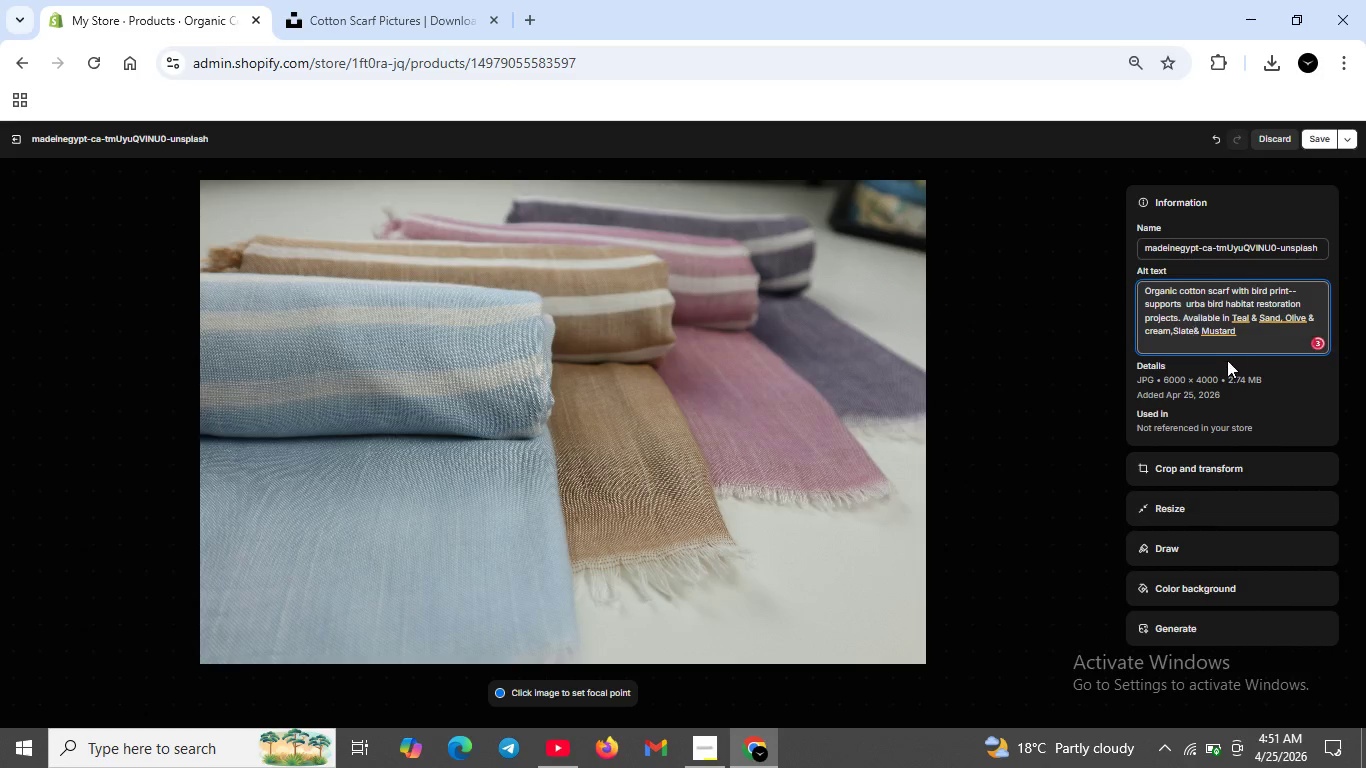 
key(Backspace)
 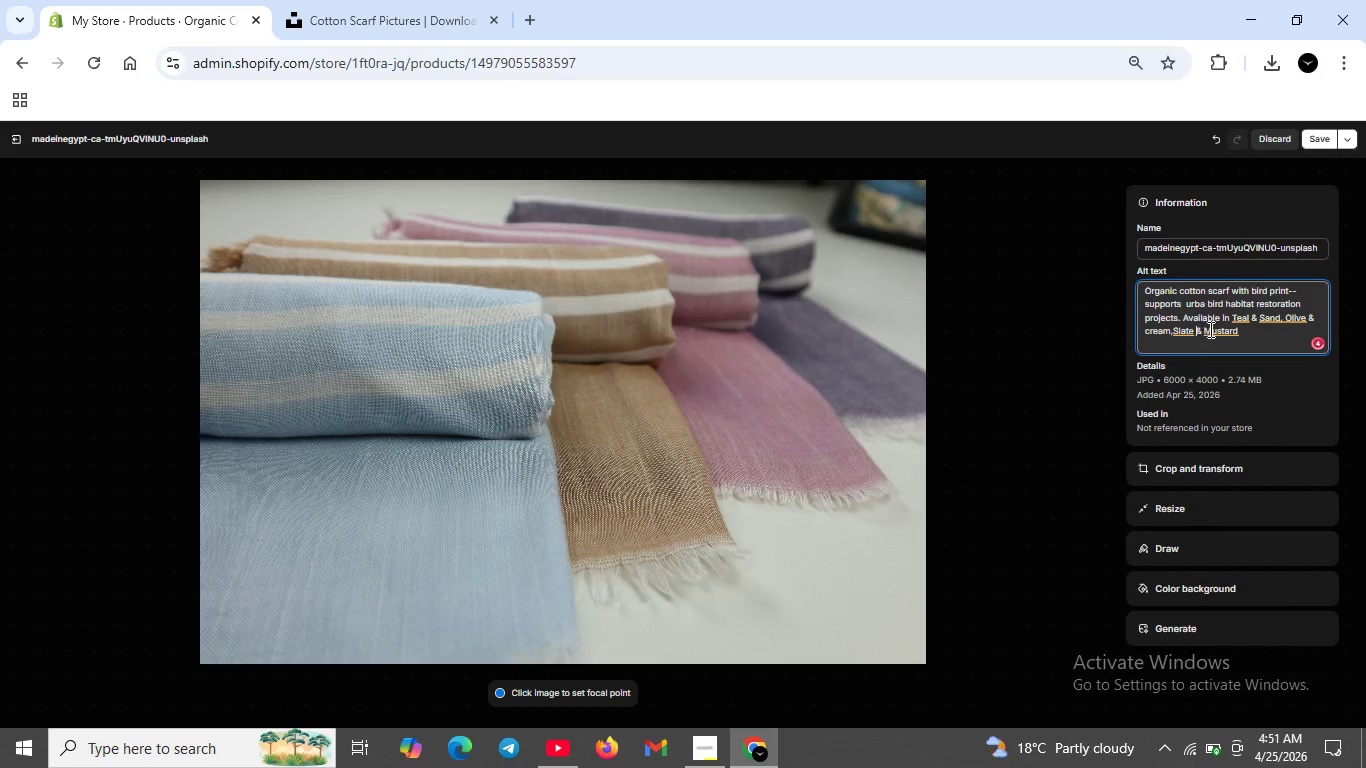 
key(Space)
 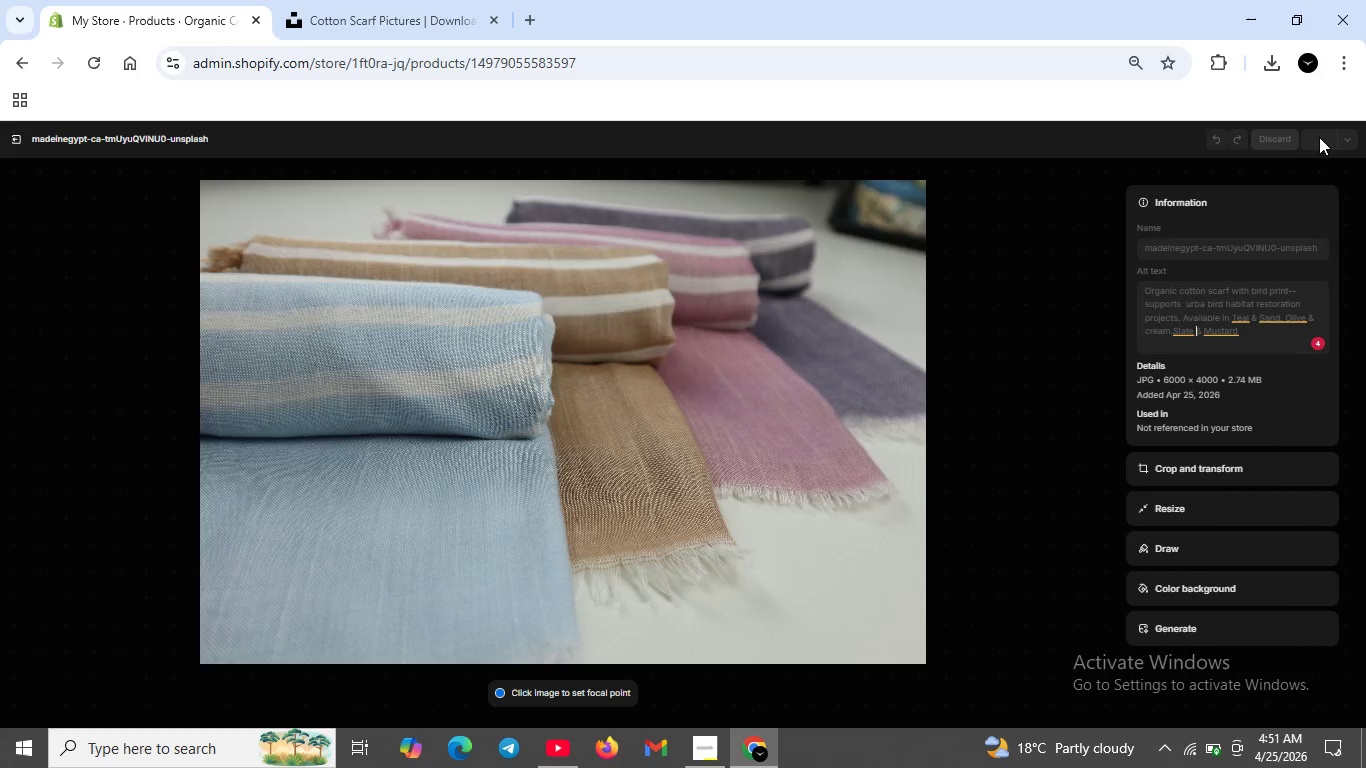 
wait(9.39)
 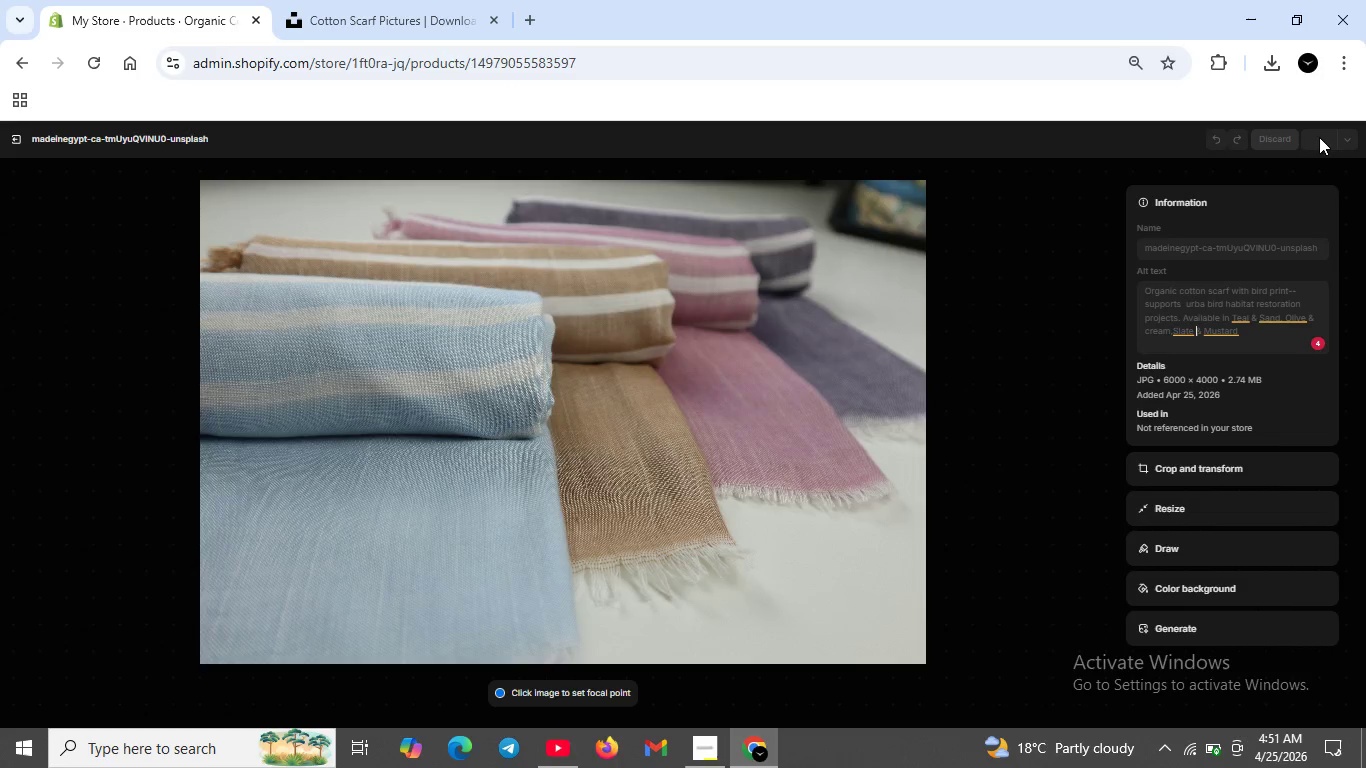 
left_click([1244, 340])
 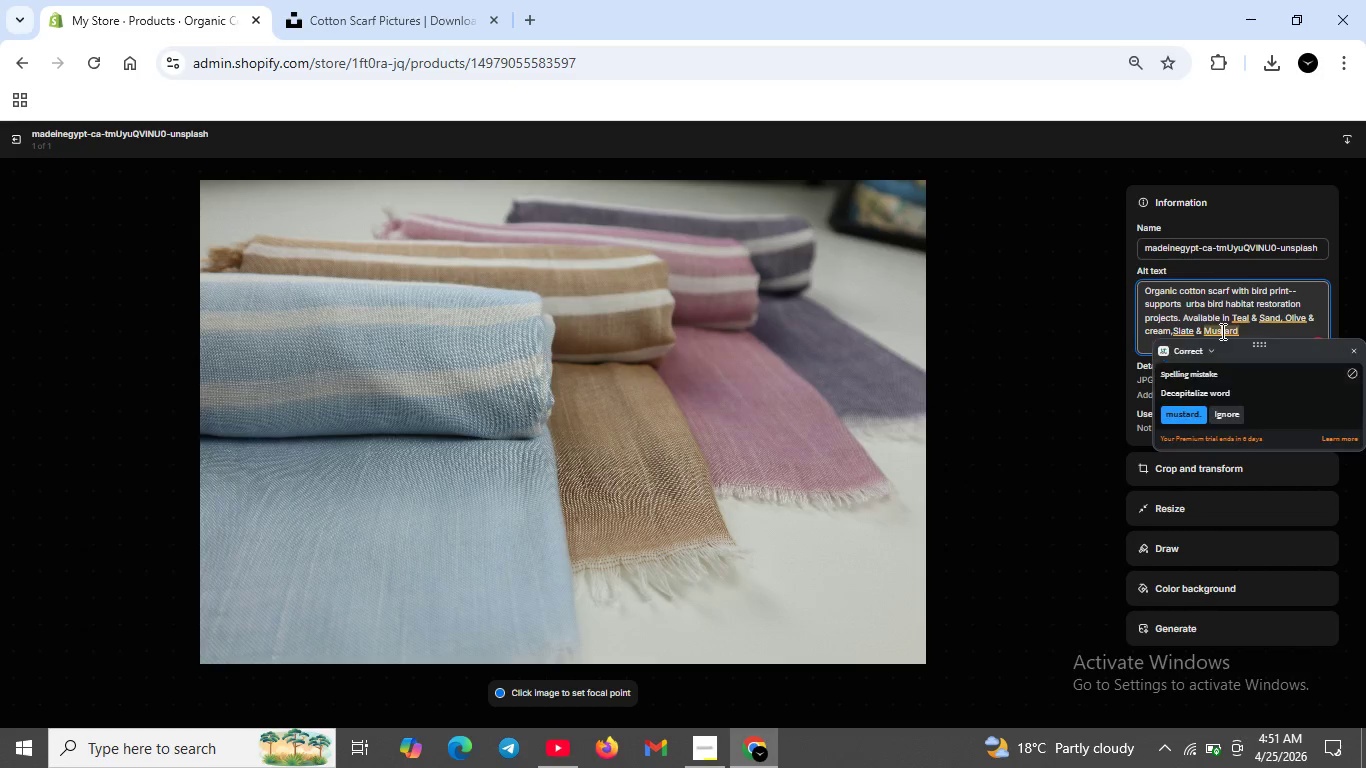 
left_click([1221, 331])
 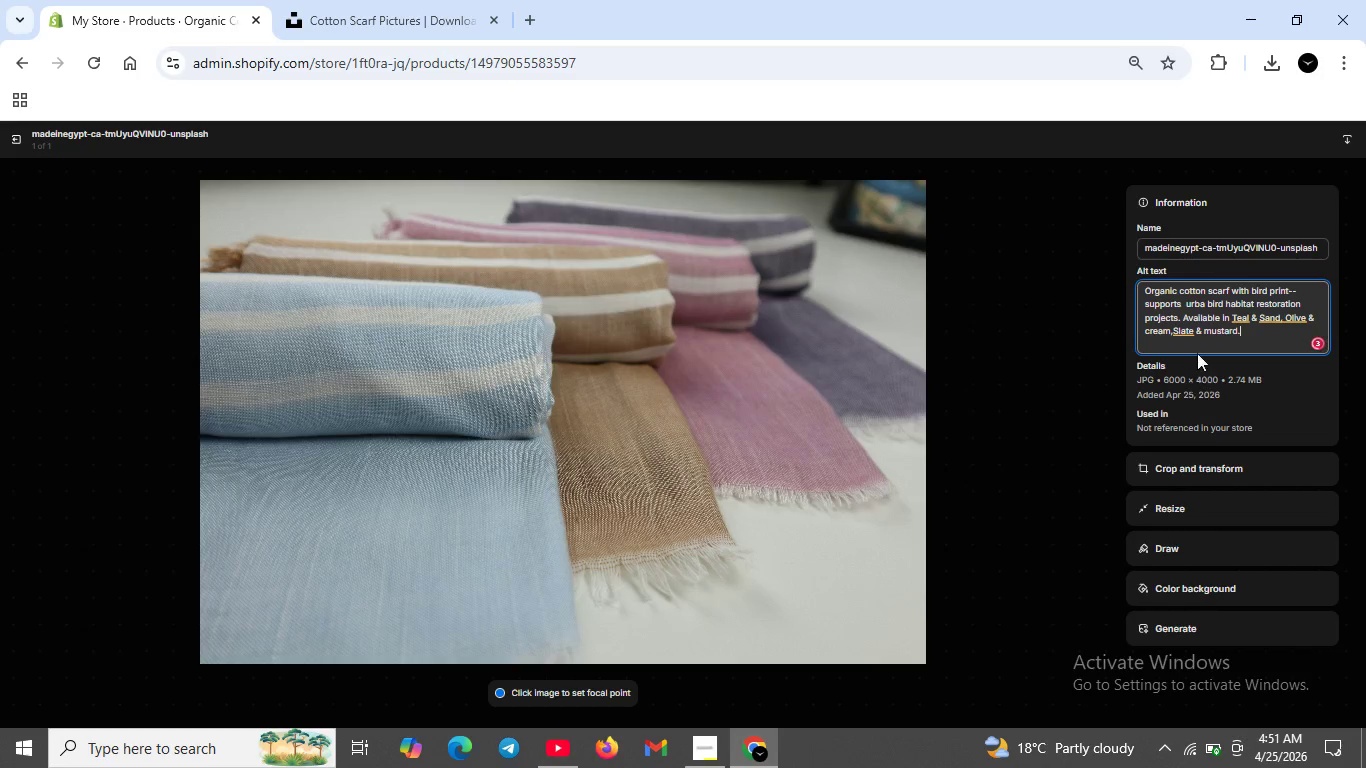 
left_click([1178, 415])
 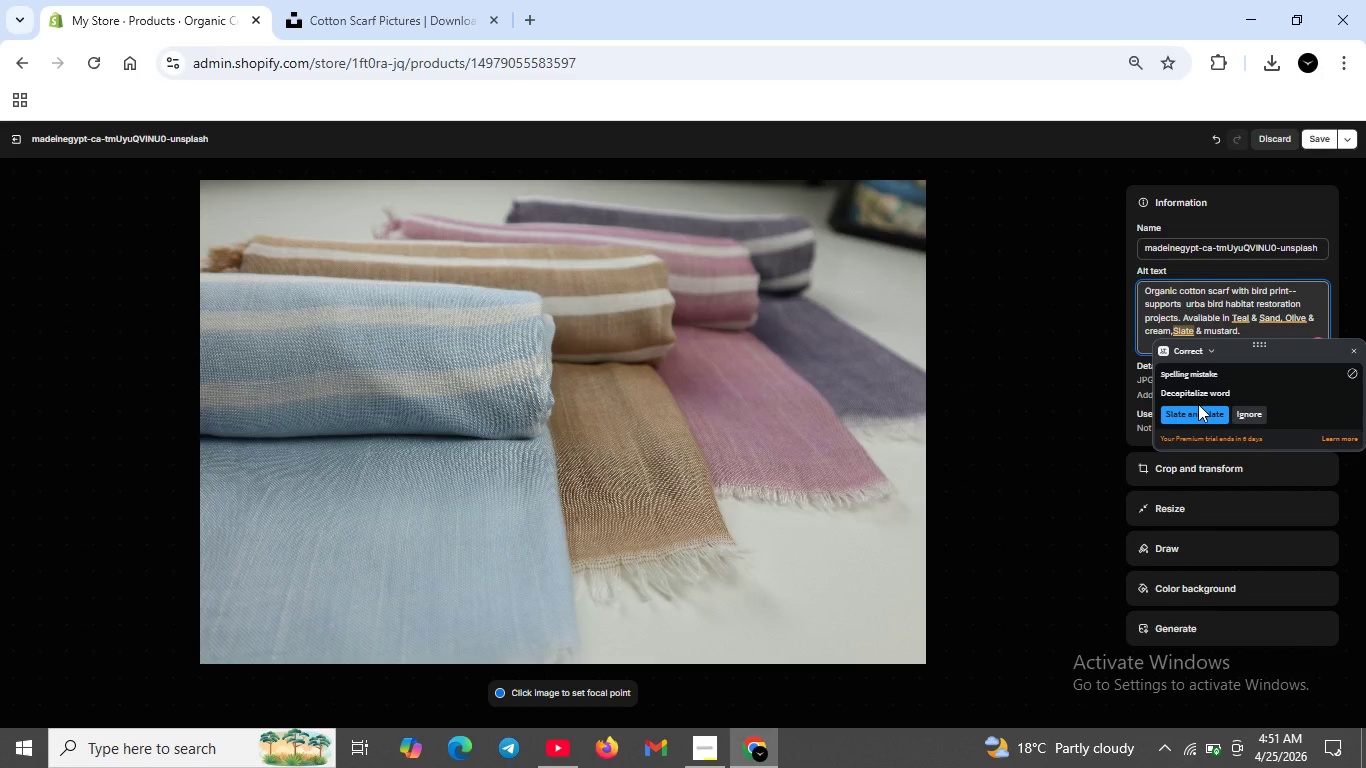 
left_click([1188, 333])
 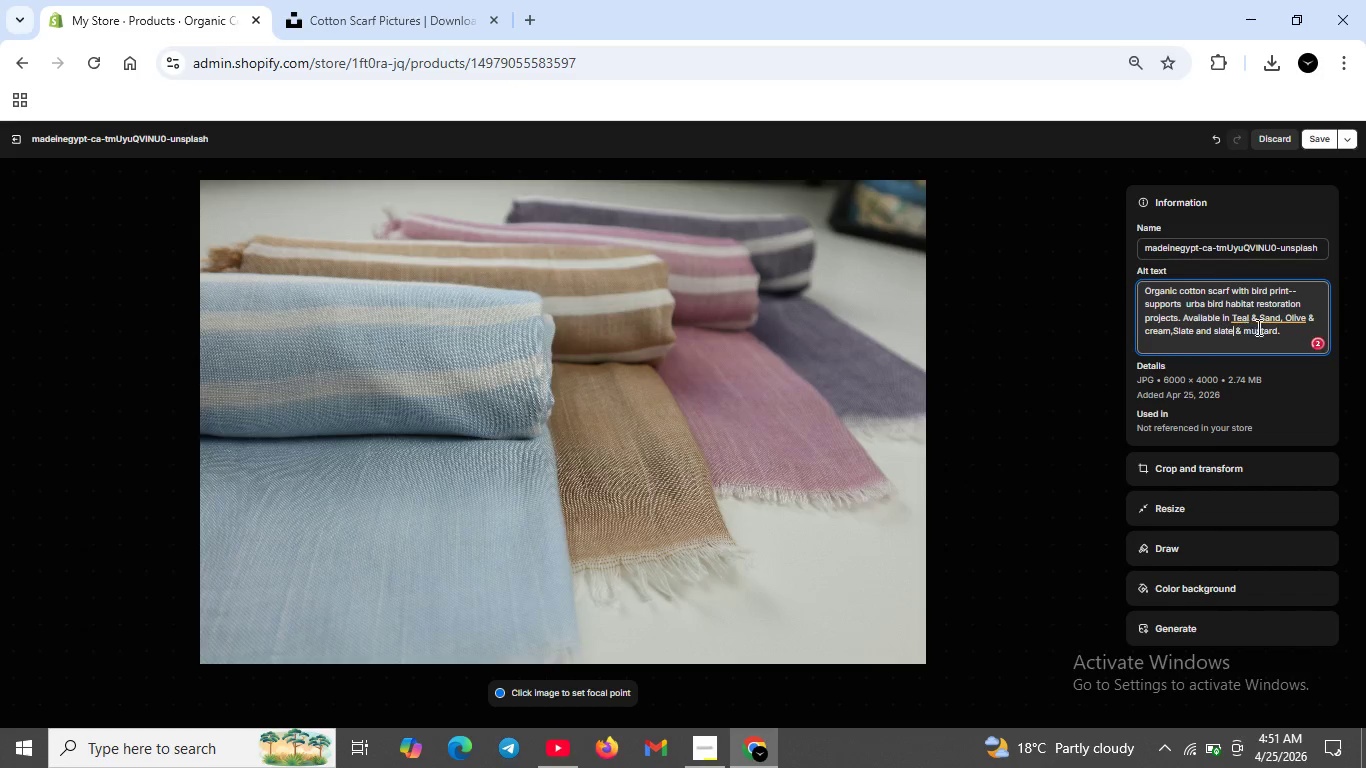 
left_click([1197, 413])
 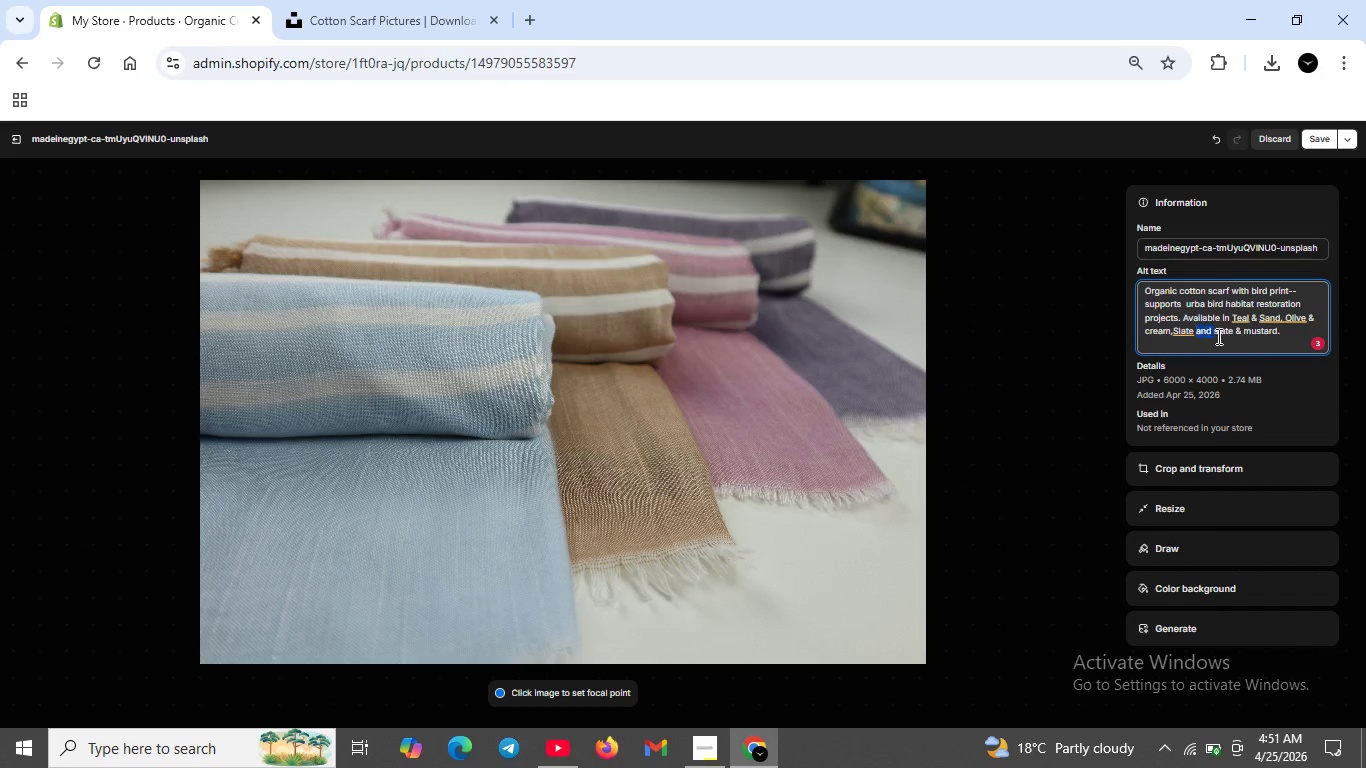 
left_click_drag(start_coordinate=[1197, 332], to_coordinate=[1232, 337])
 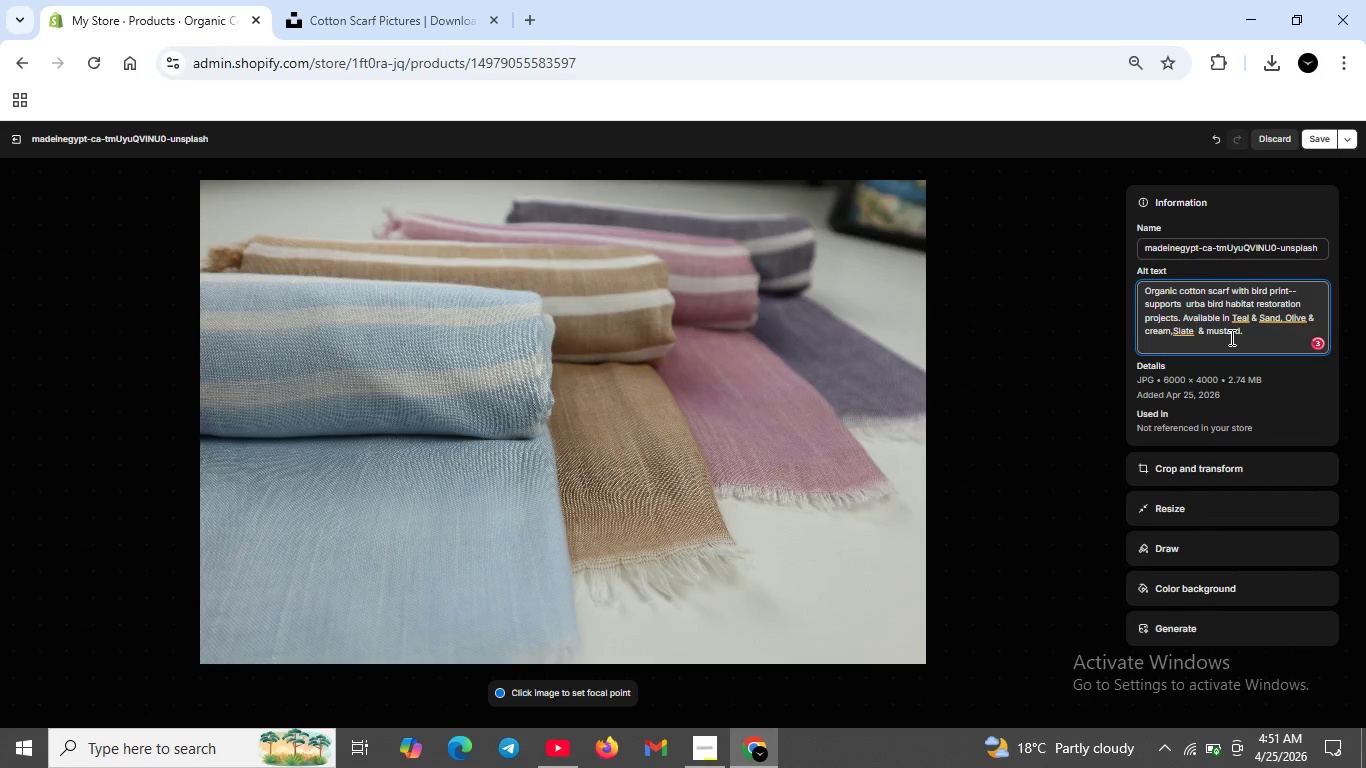 
key(Backspace)
 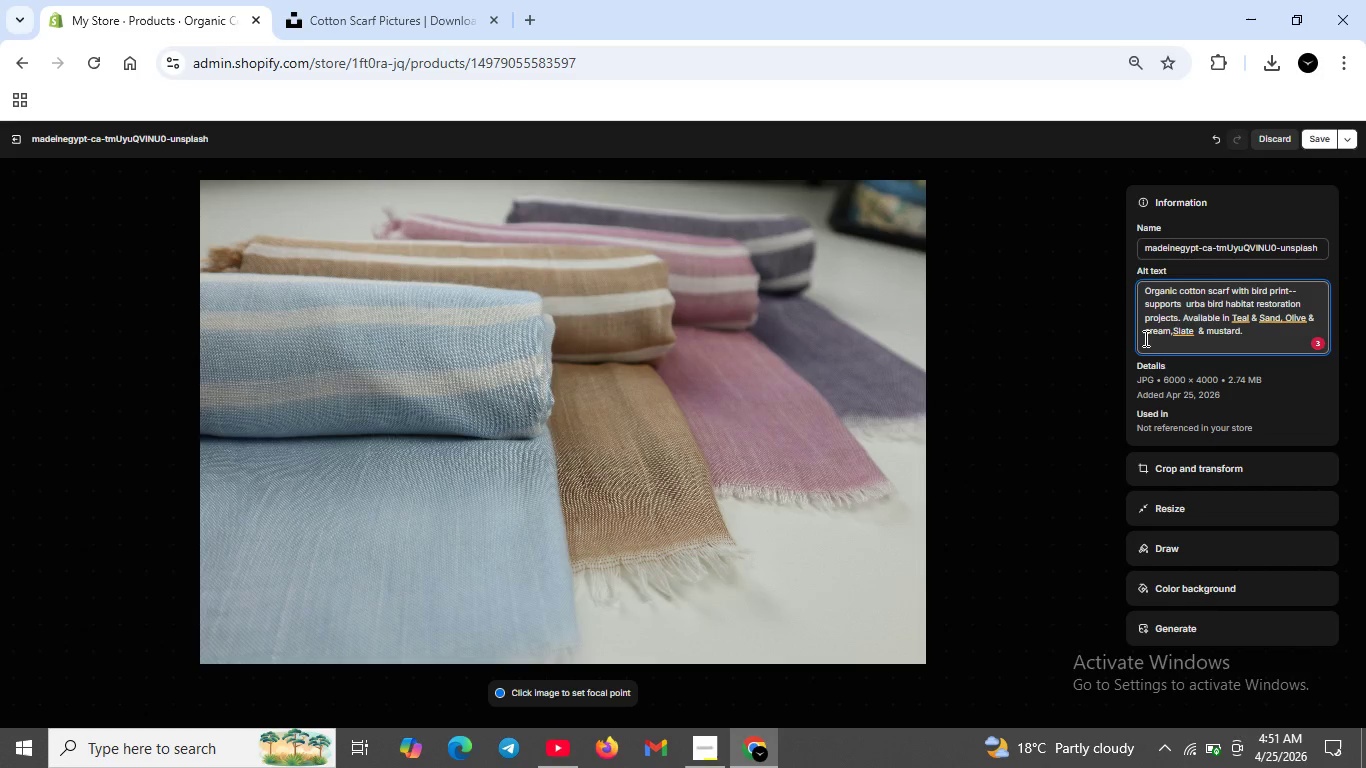 
wait(5.89)
 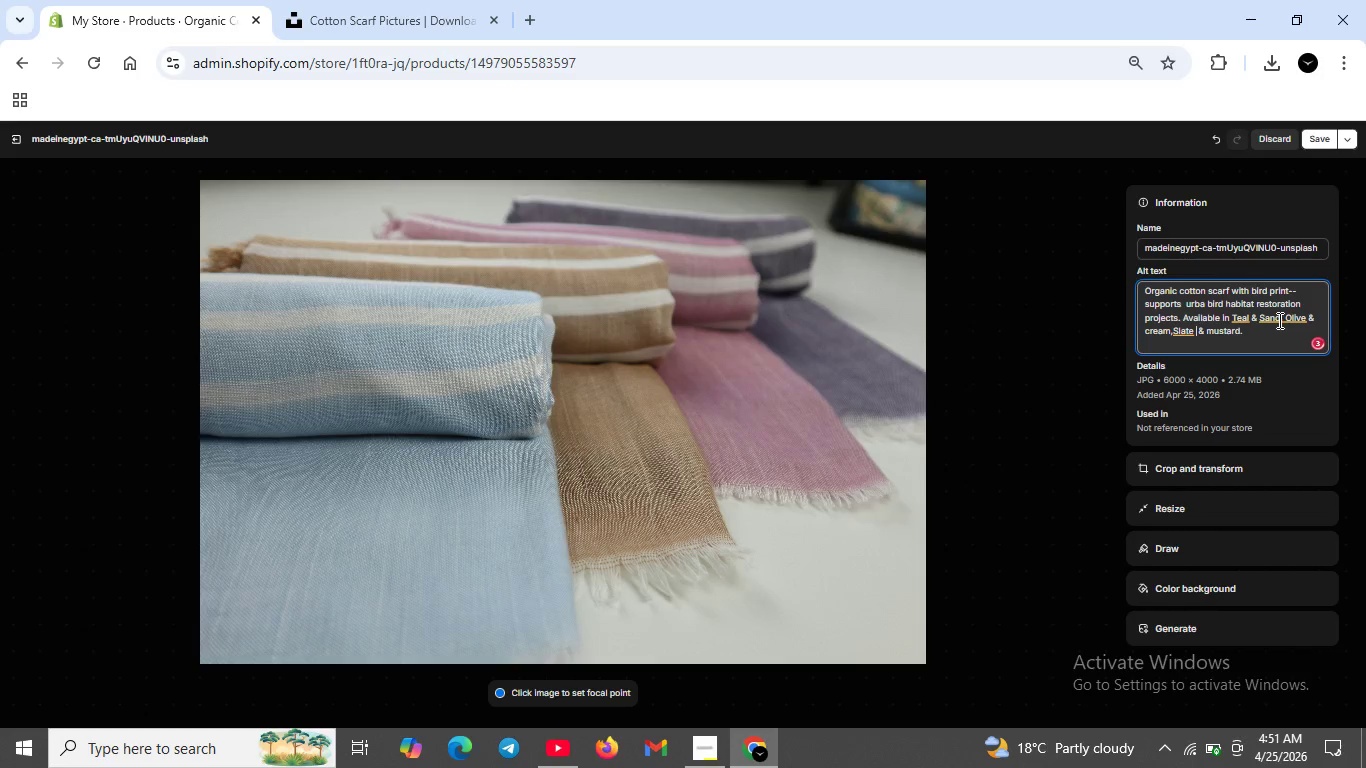 
left_click([1149, 335])
 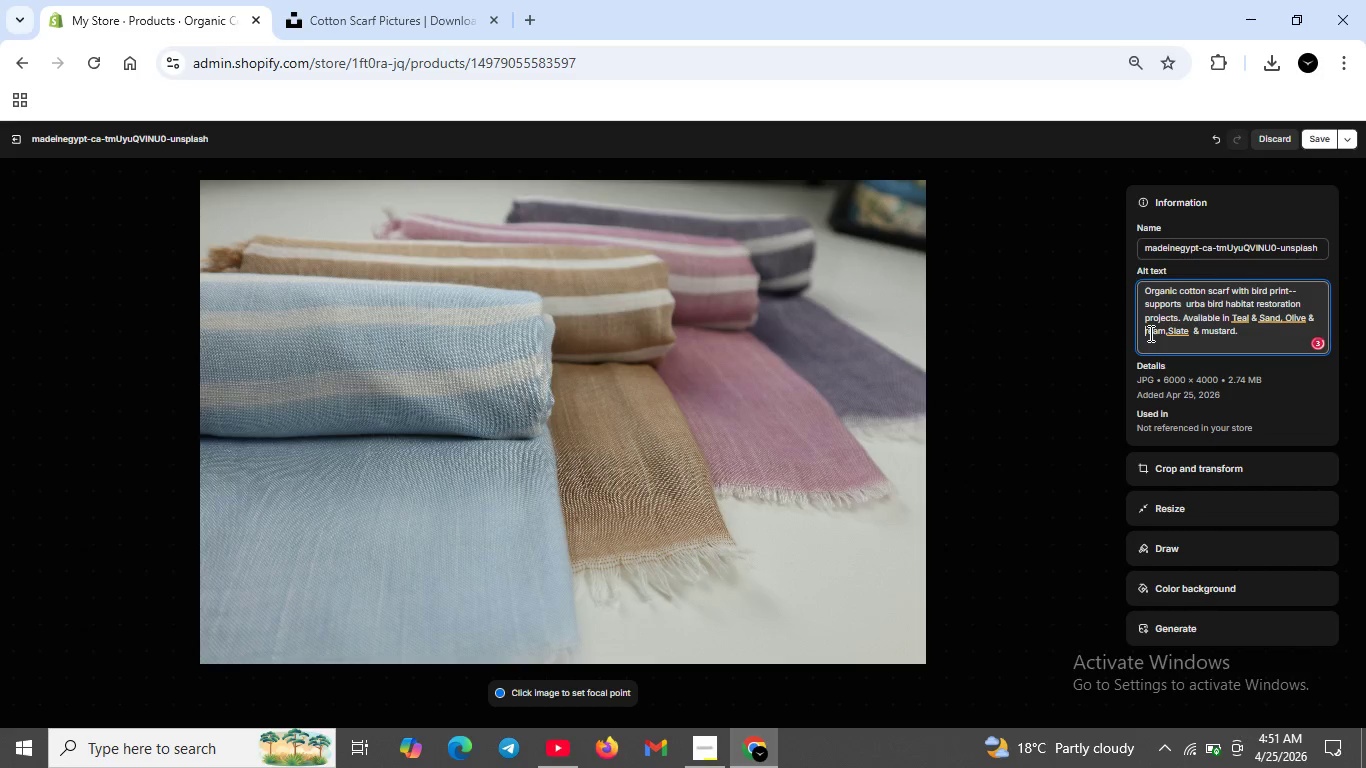 
key(Backspace)
 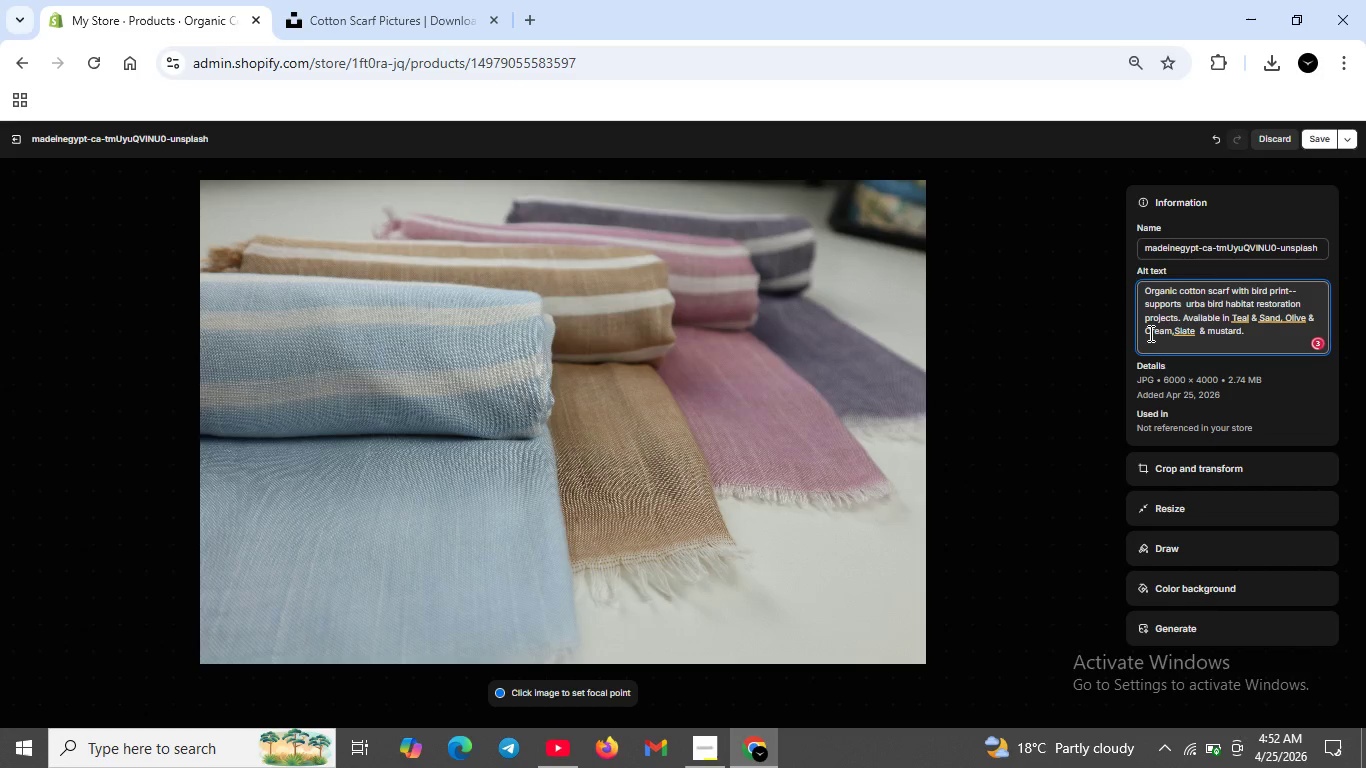 
key(CapsLock)
 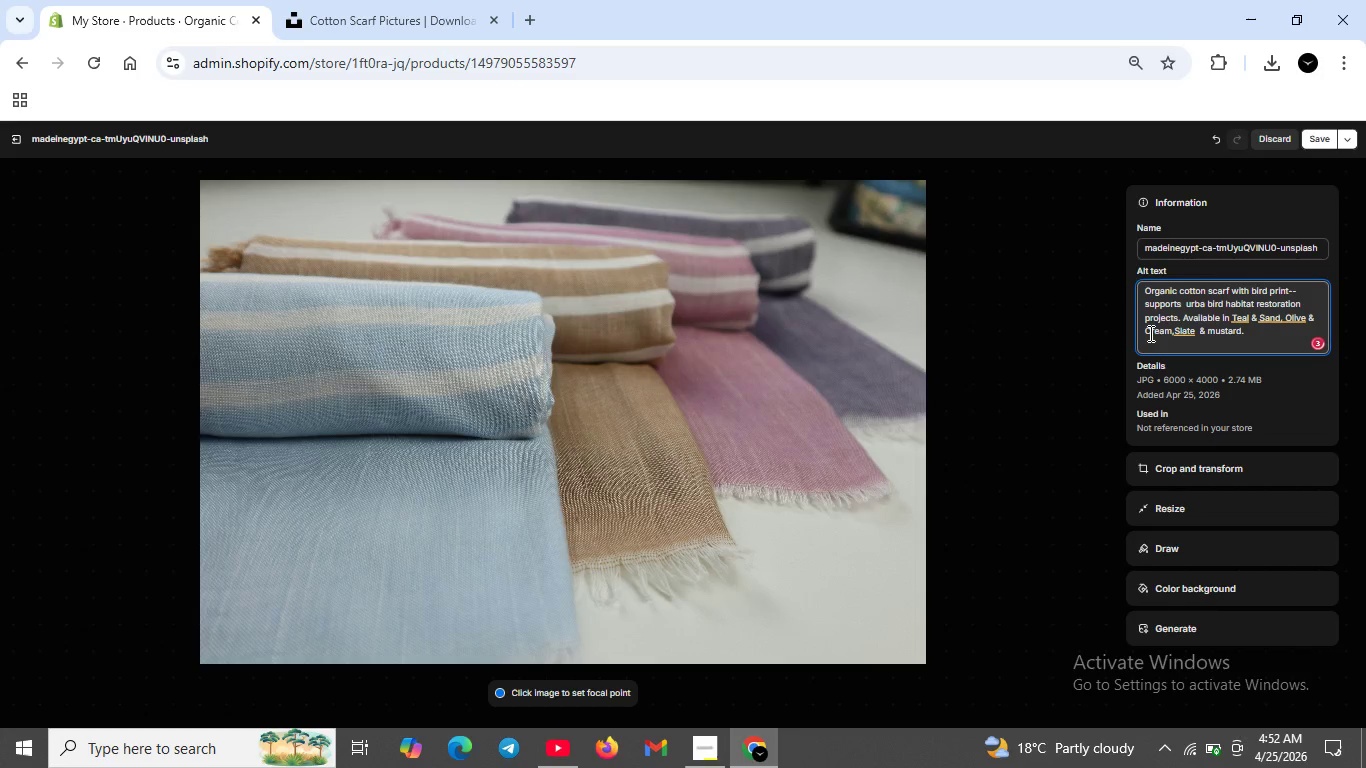 
key(CapsLock)
 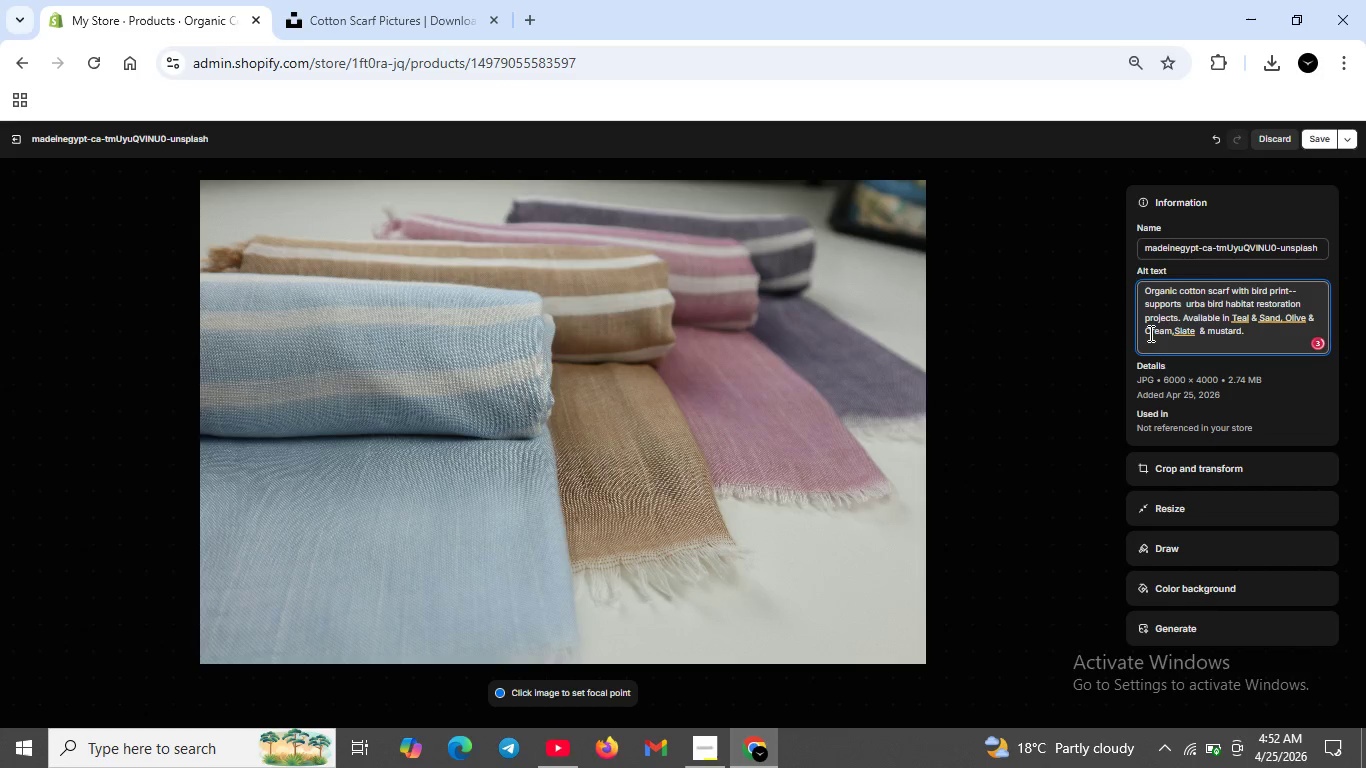 
key(C)
 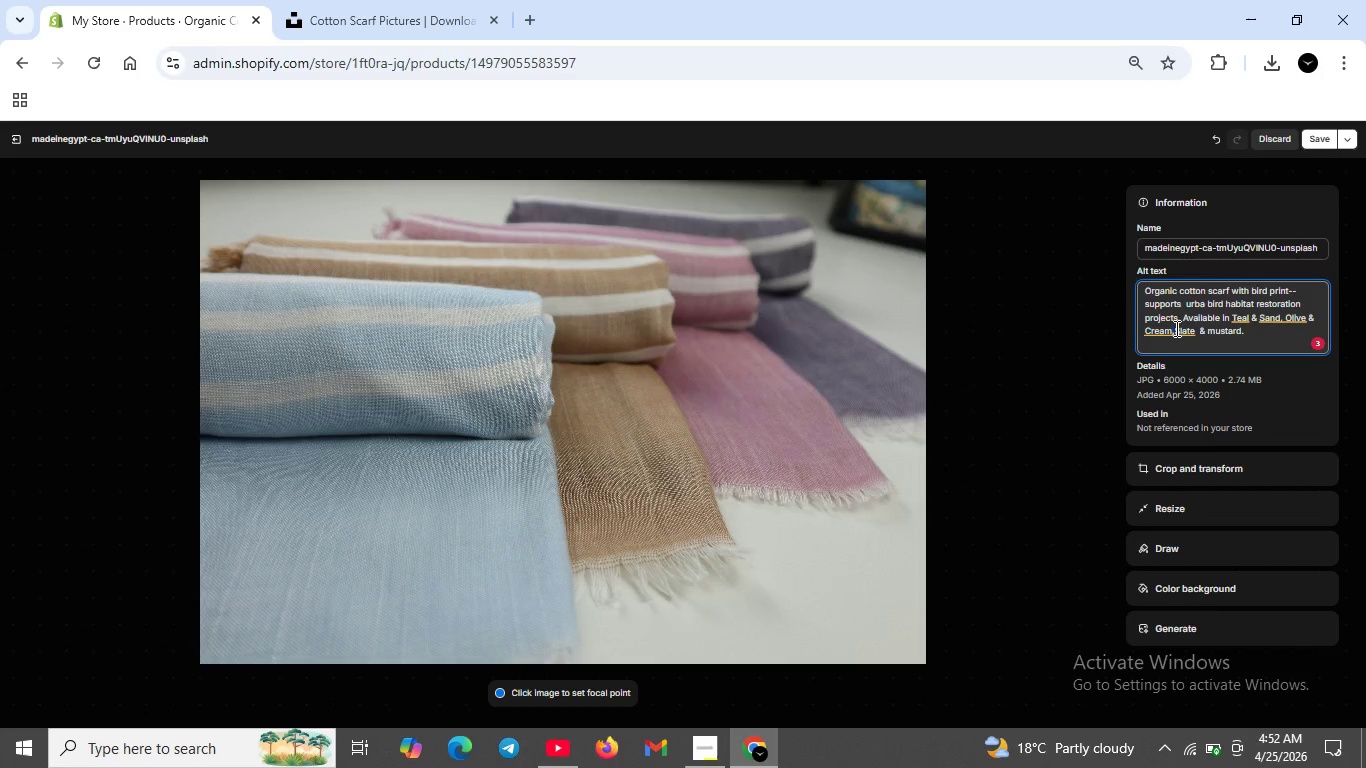 
key(Space)
 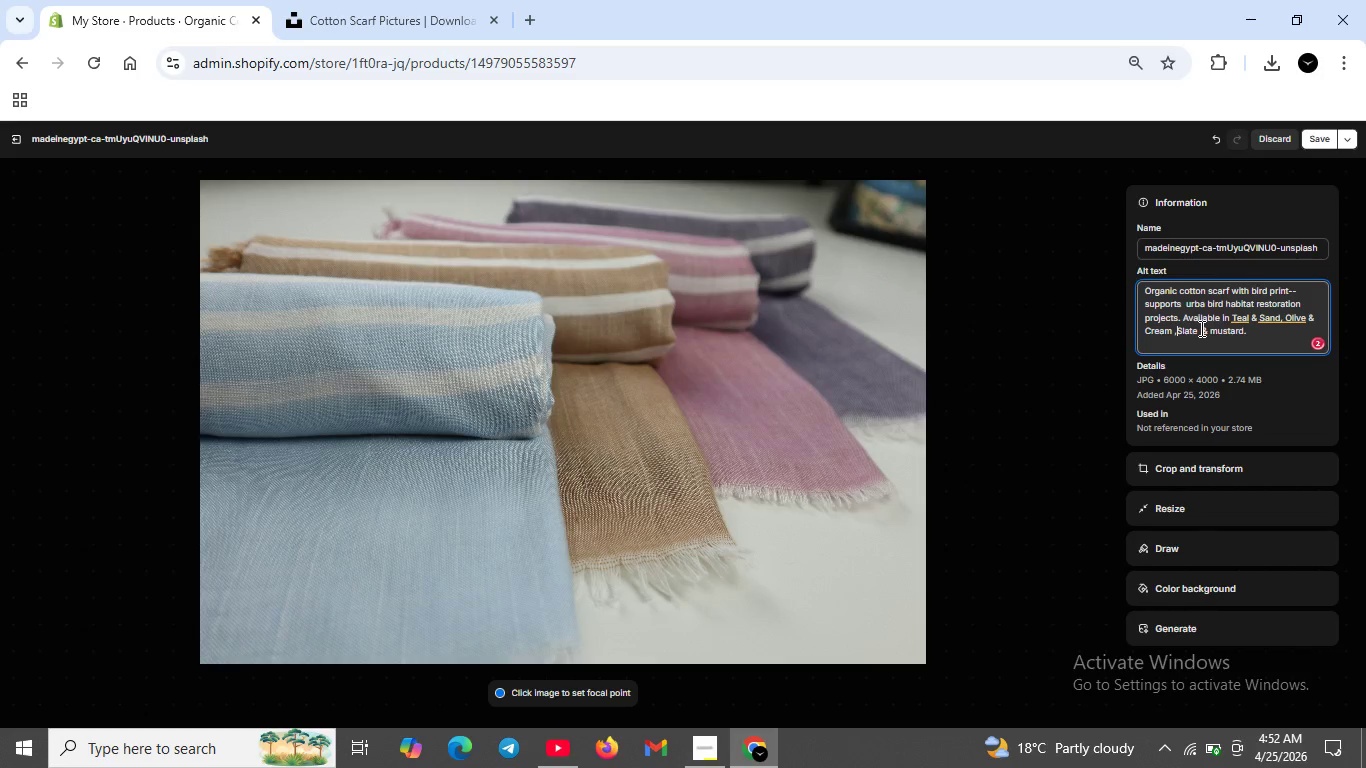 
key(Comma)
 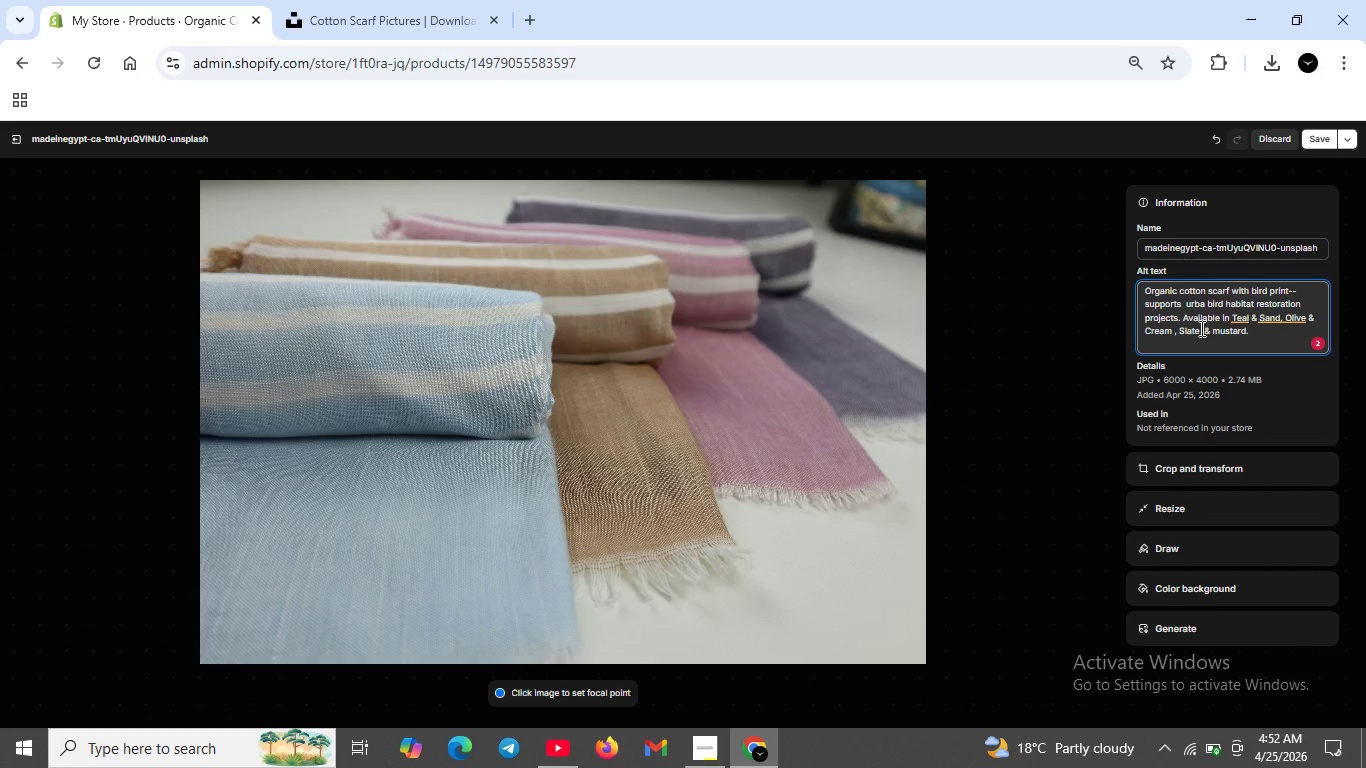 
key(Space)
 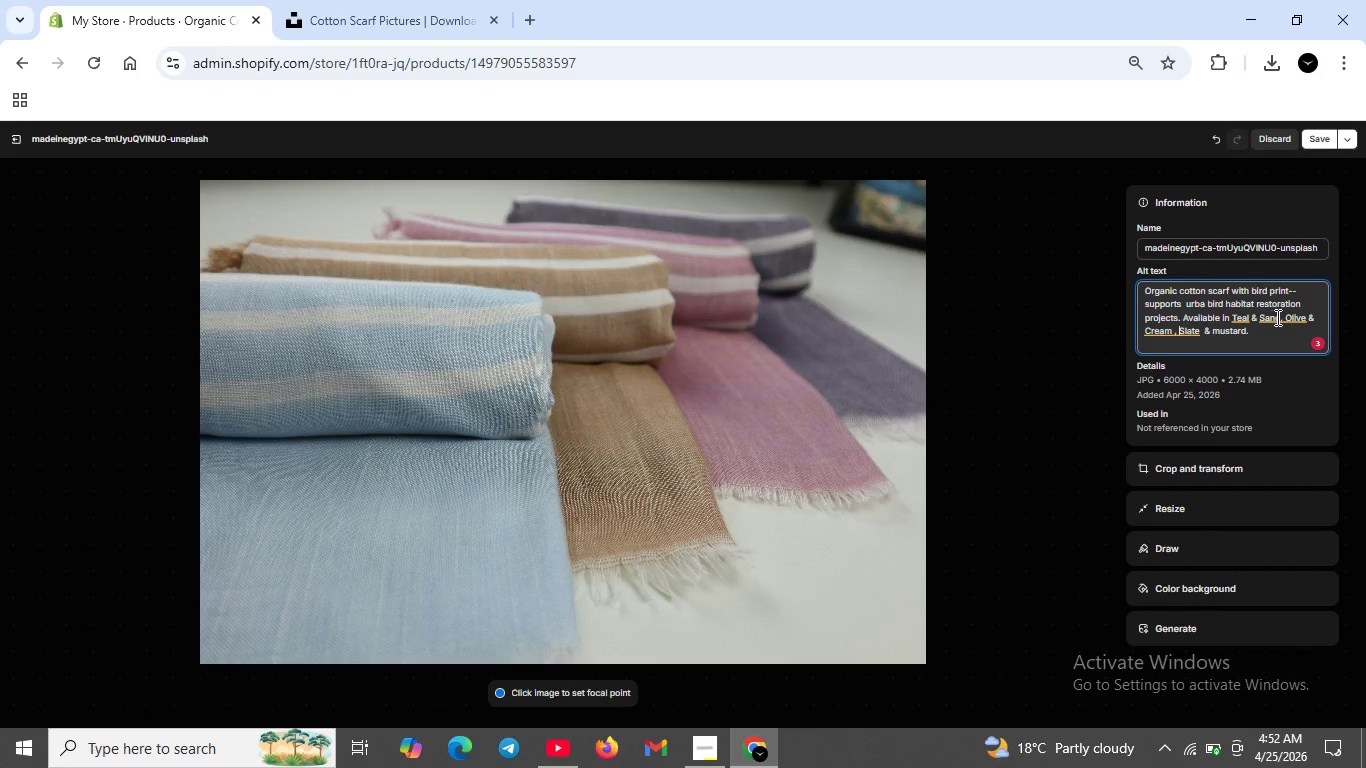 
wait(5.42)
 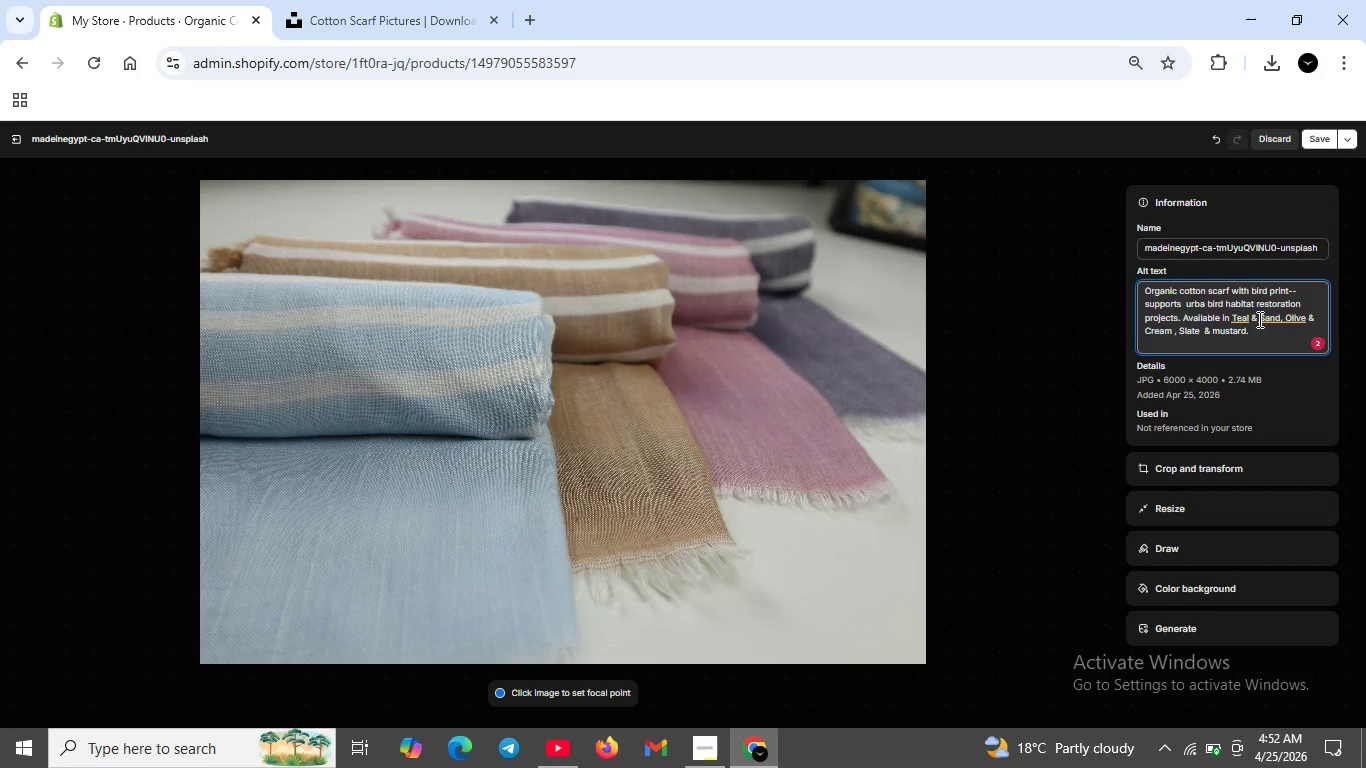 
left_click([1283, 317])
 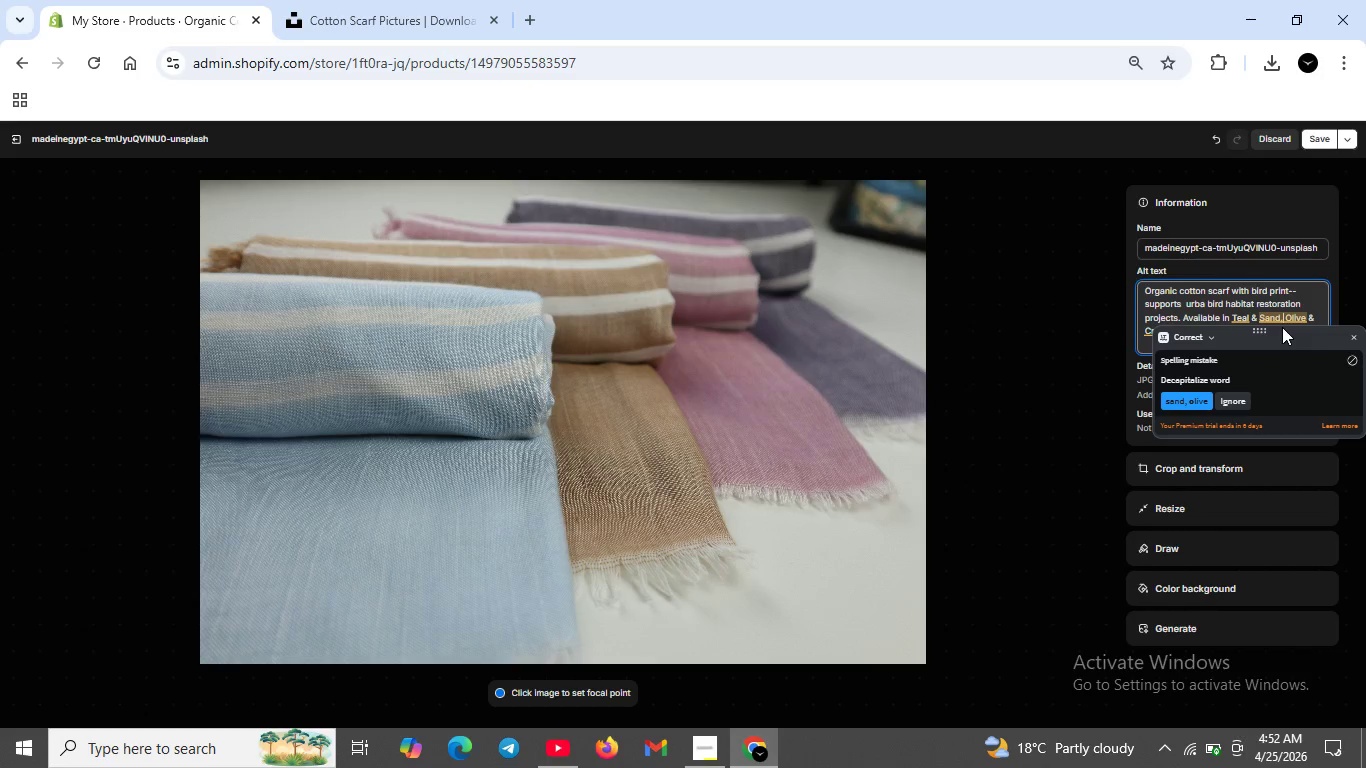 
left_click([1282, 327])
 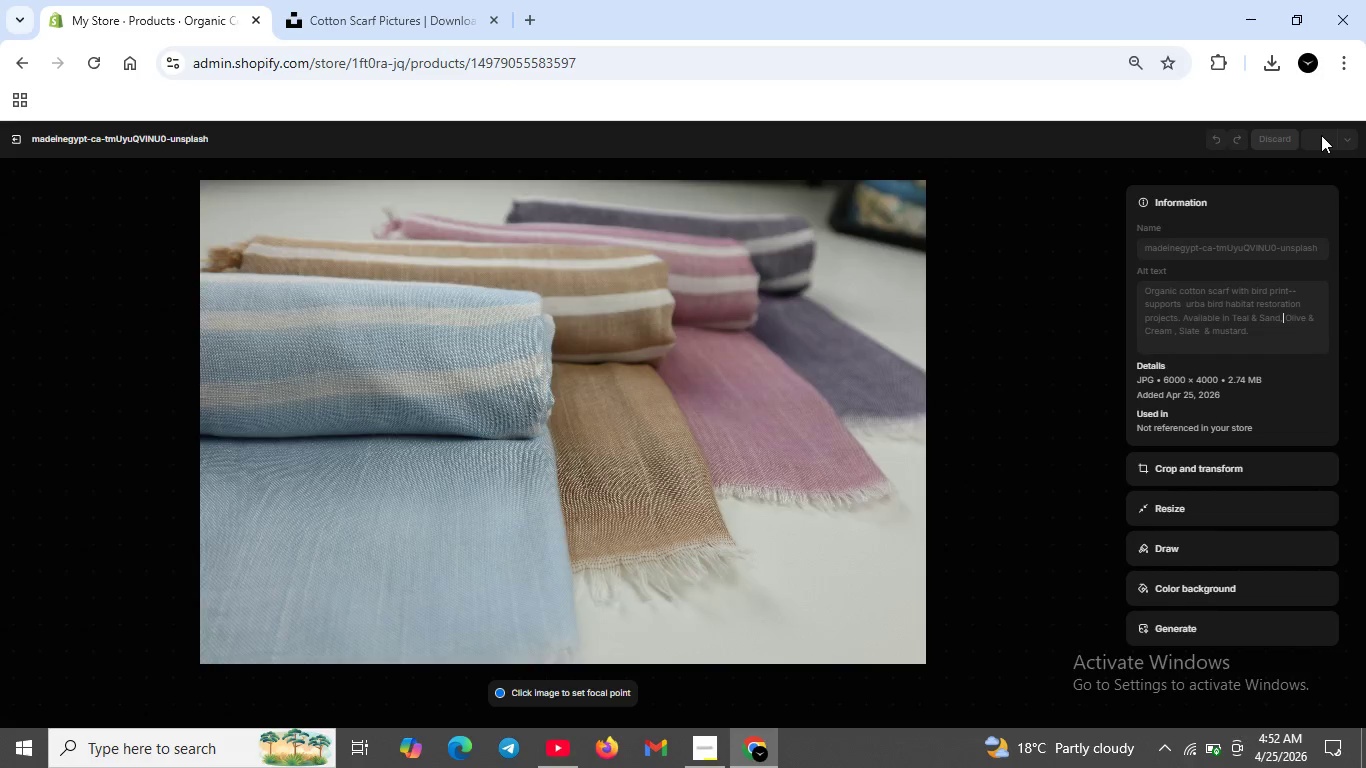 
left_click([1321, 135])
 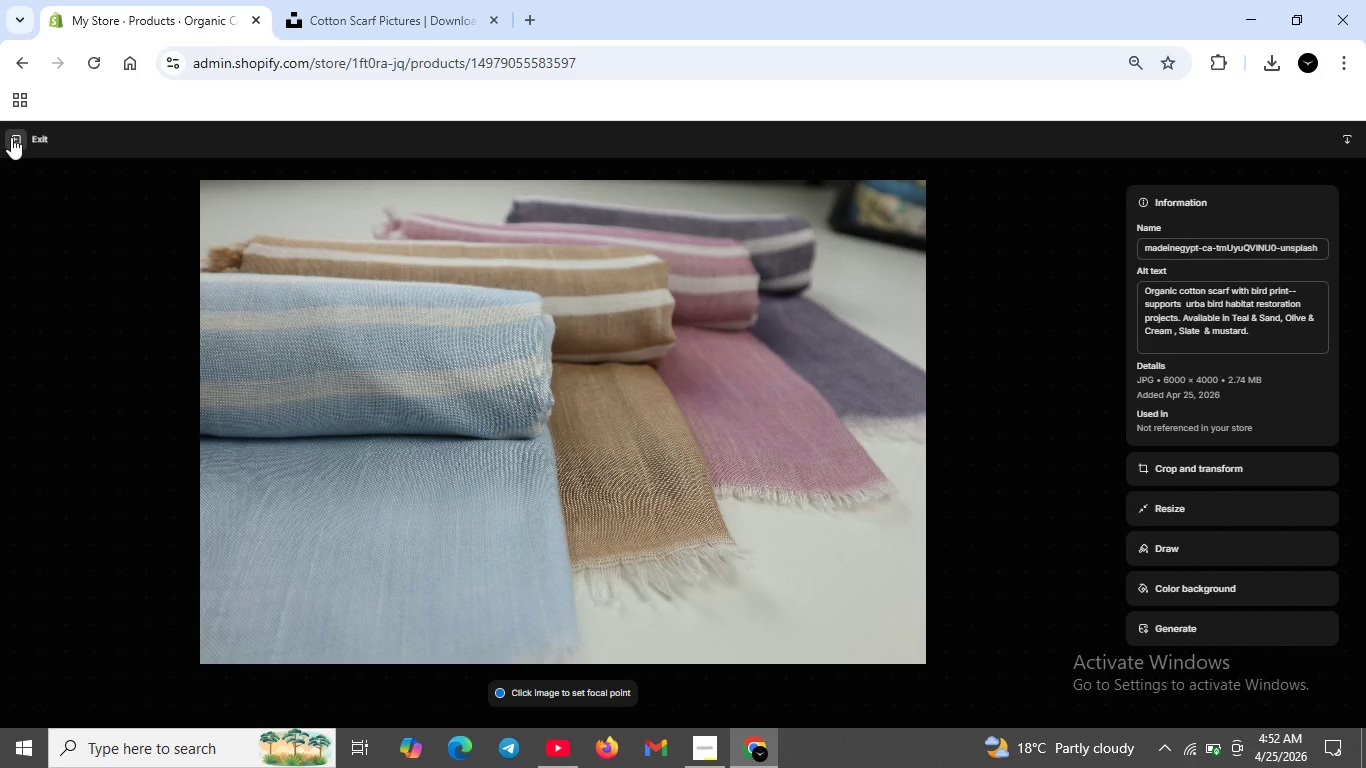 
left_click([11, 137])
 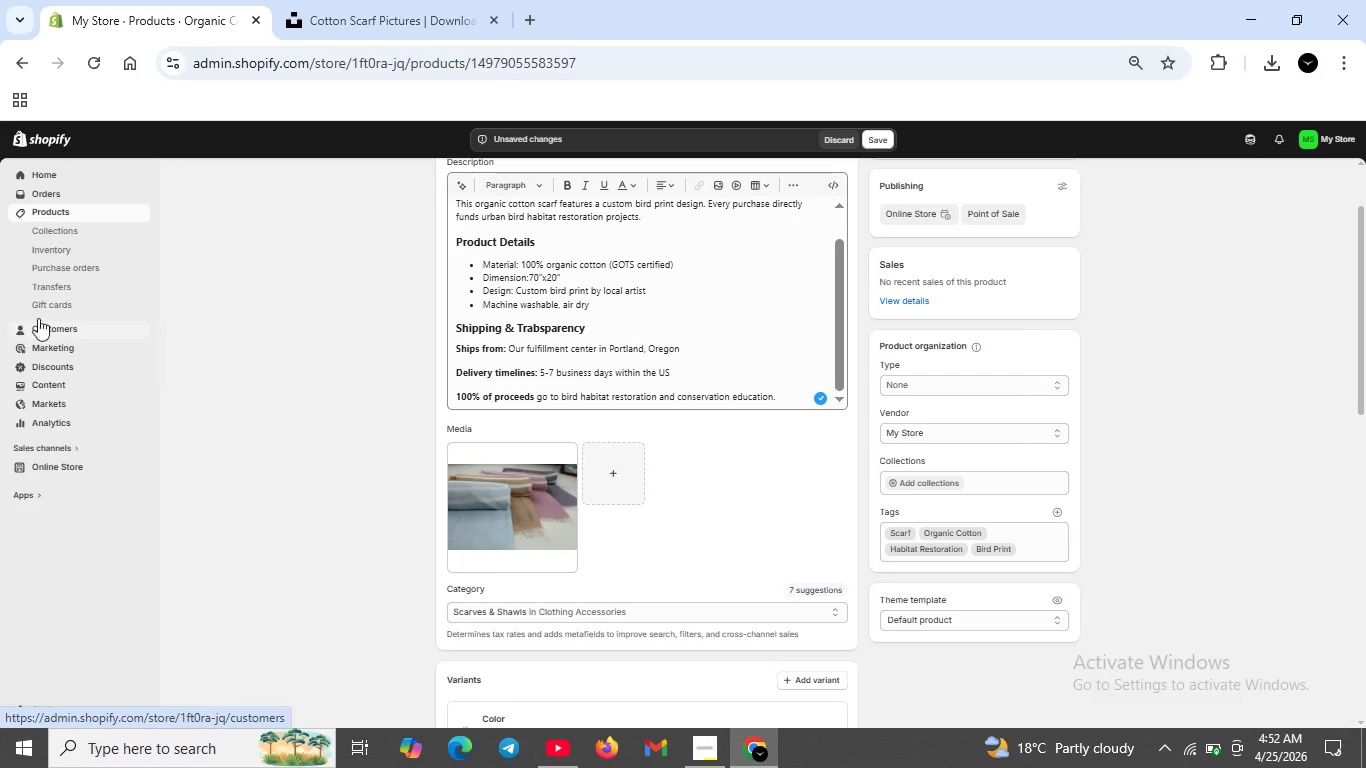 
wait(6.34)
 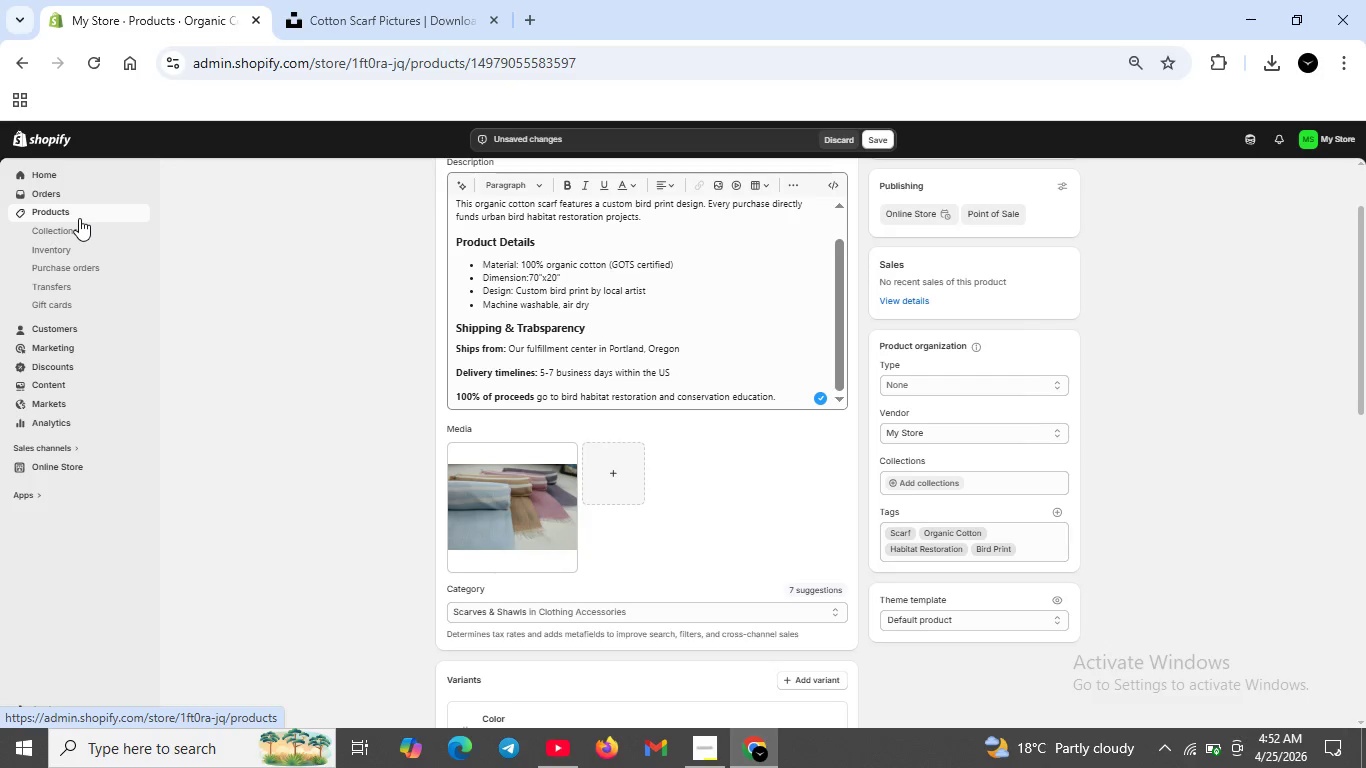 
scroll: coordinate [754, 540], scroll_direction: down, amount: 11.0
 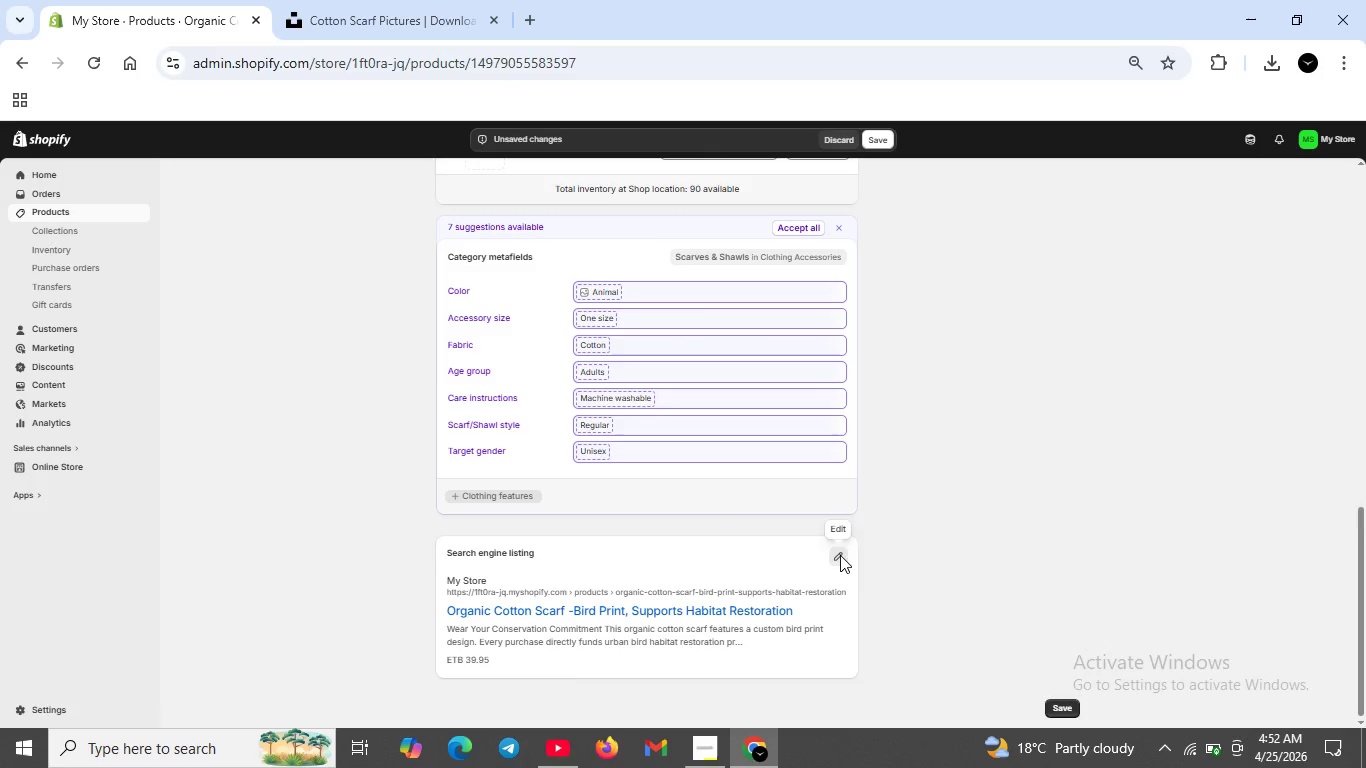 
left_click([840, 555])
 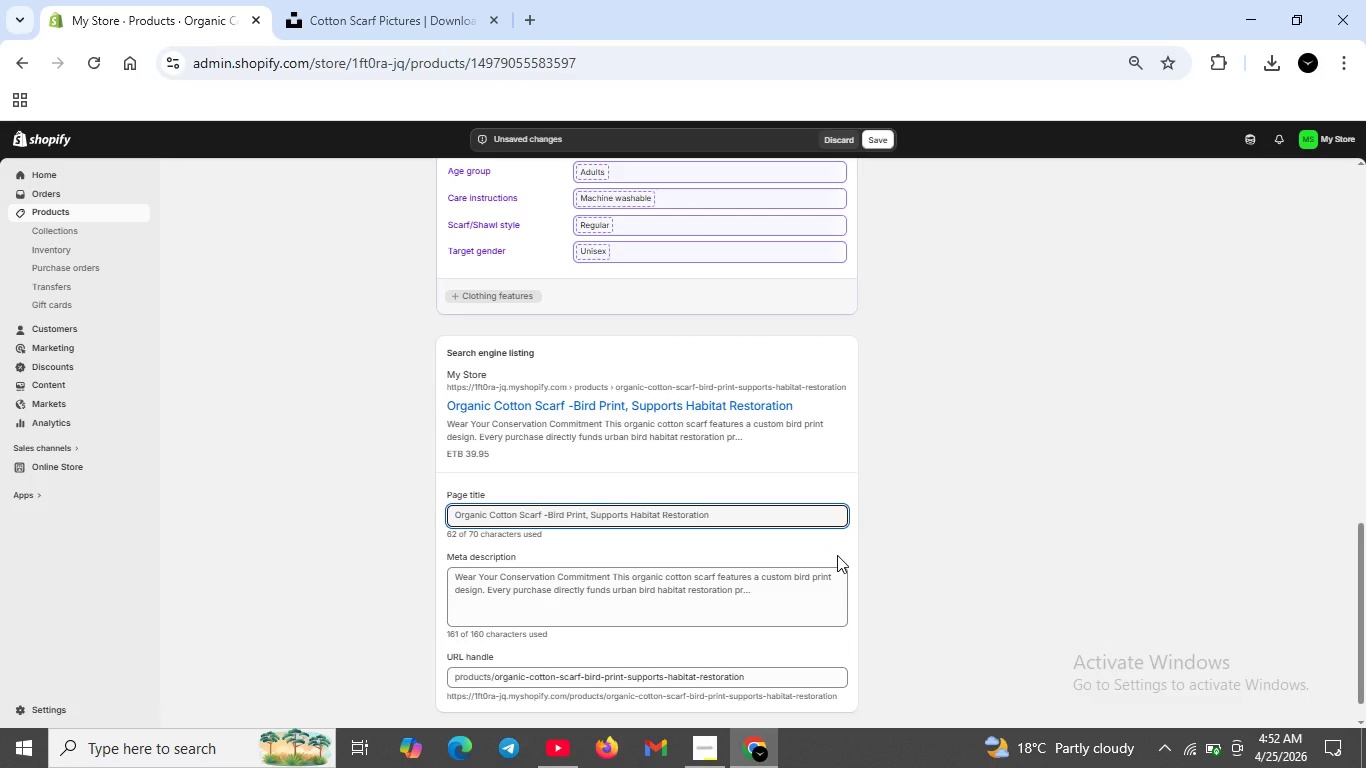 
scroll: coordinate [837, 555], scroll_direction: down, amount: 2.0
 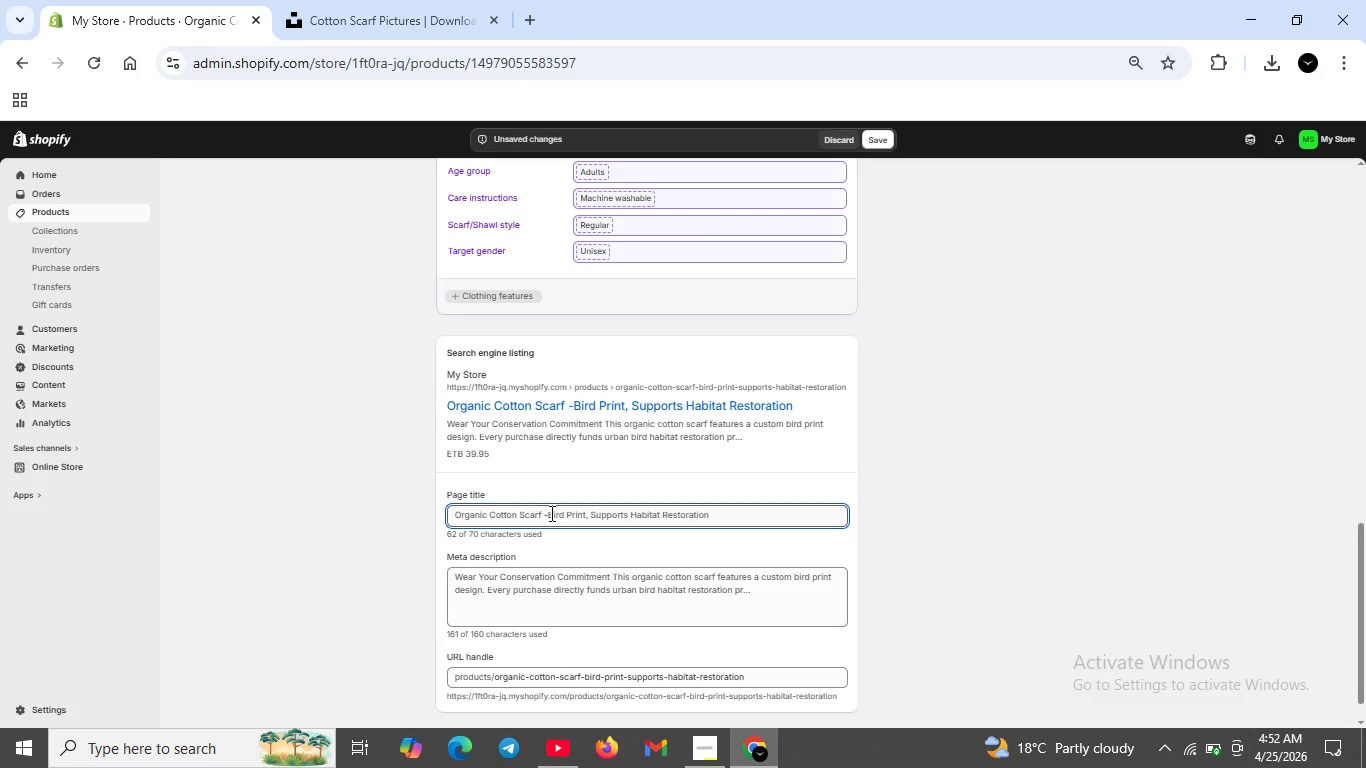 
left_click([550, 513])
 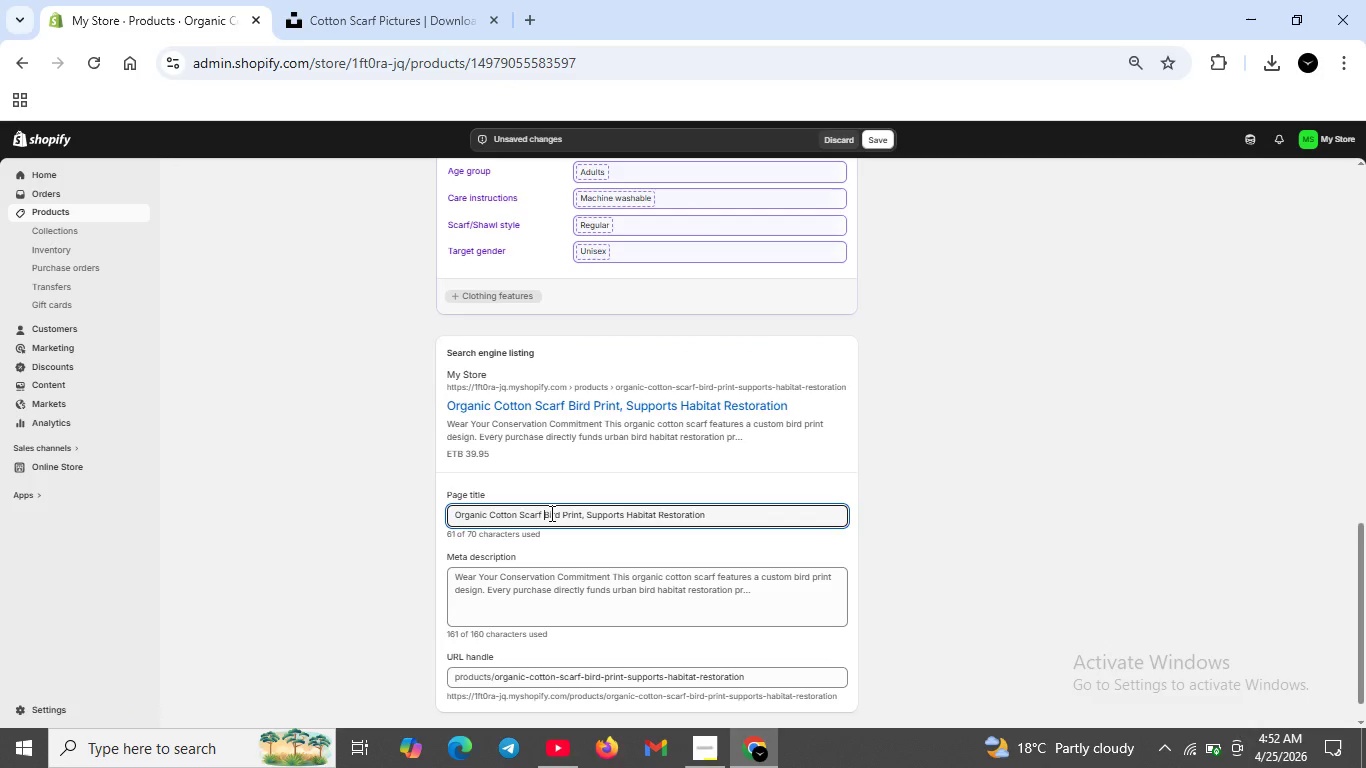 
key(Backspace)
 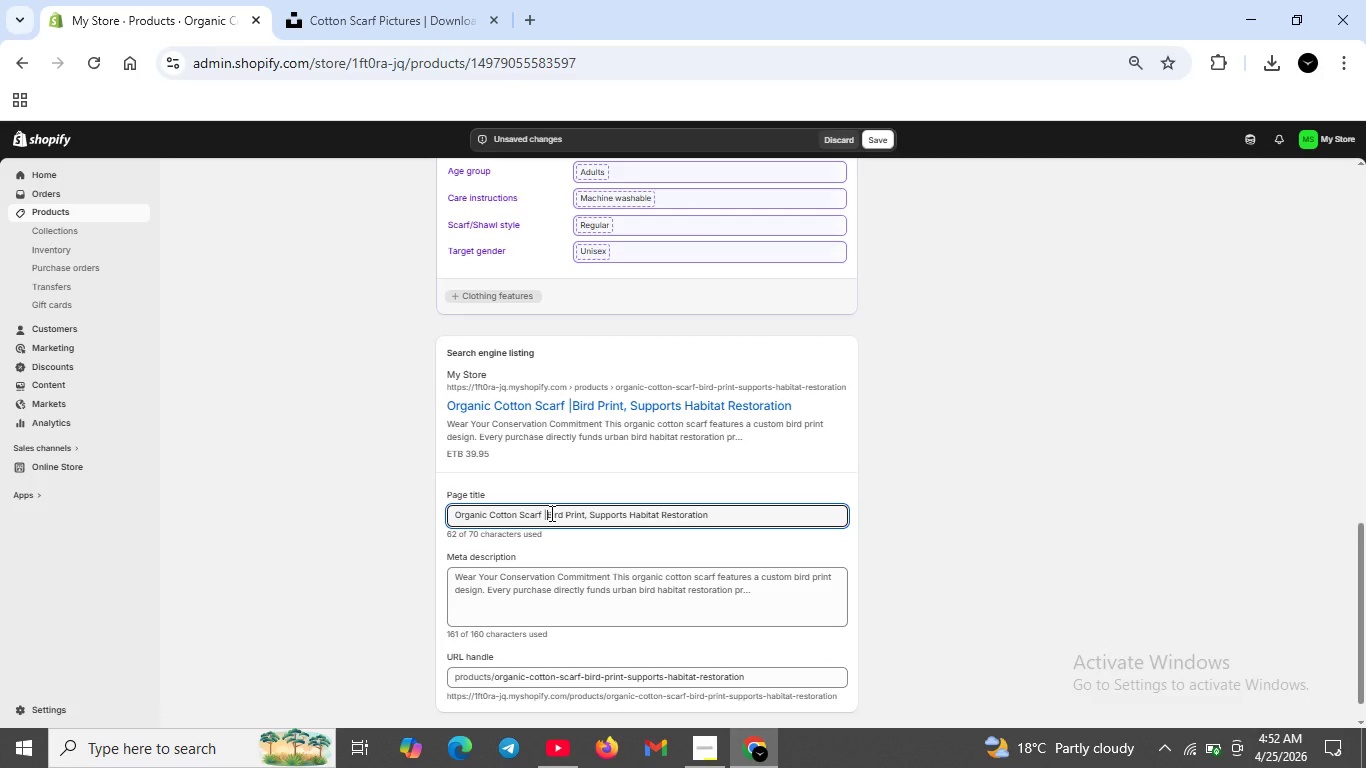 
key(Shift+ShiftRight)
 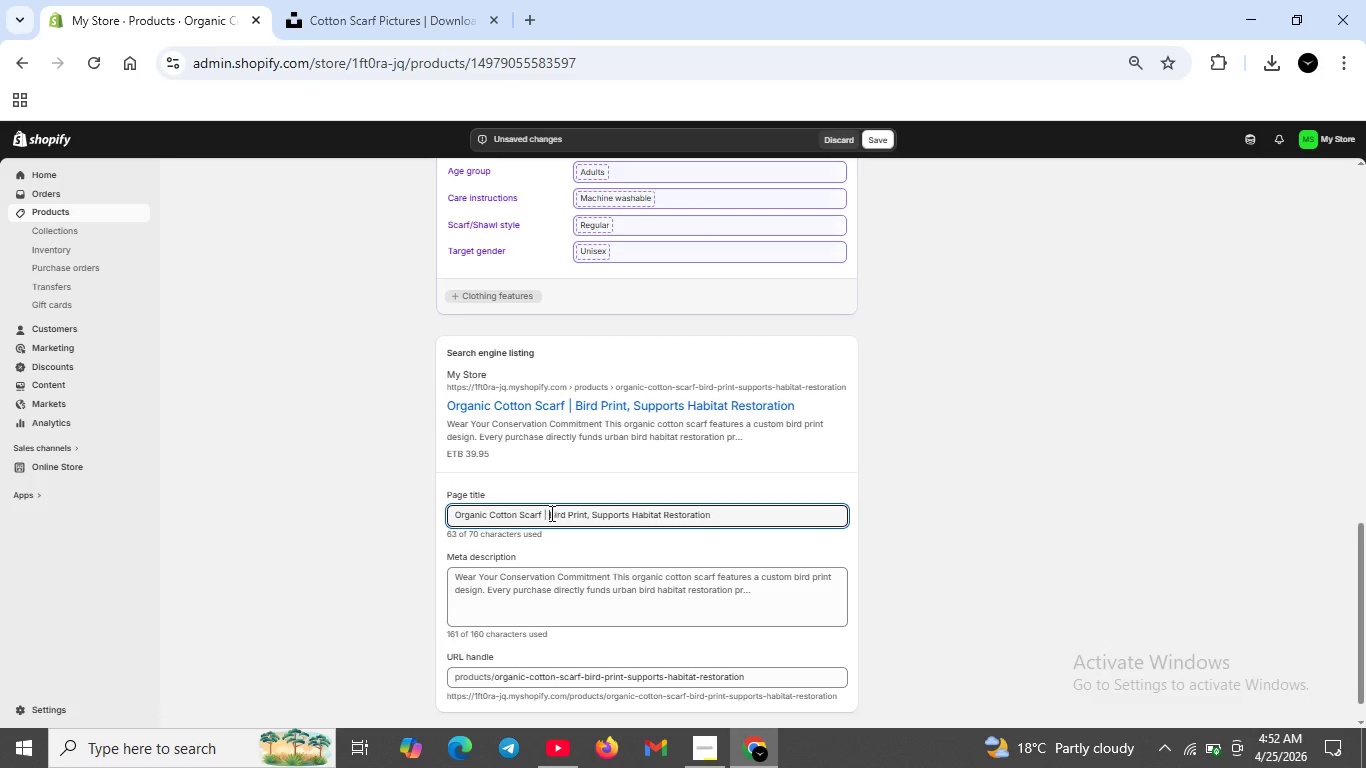 
key(Shift+Backslash)
 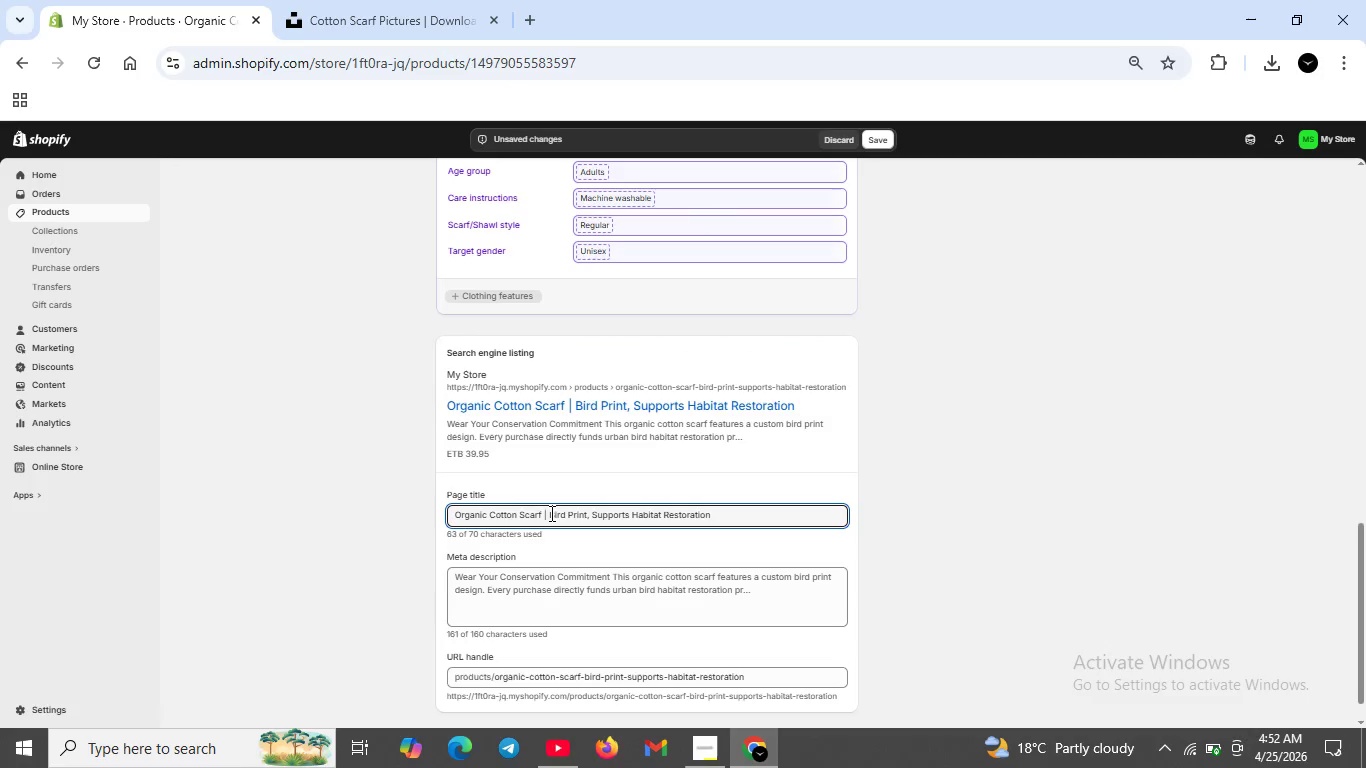 
key(Space)
 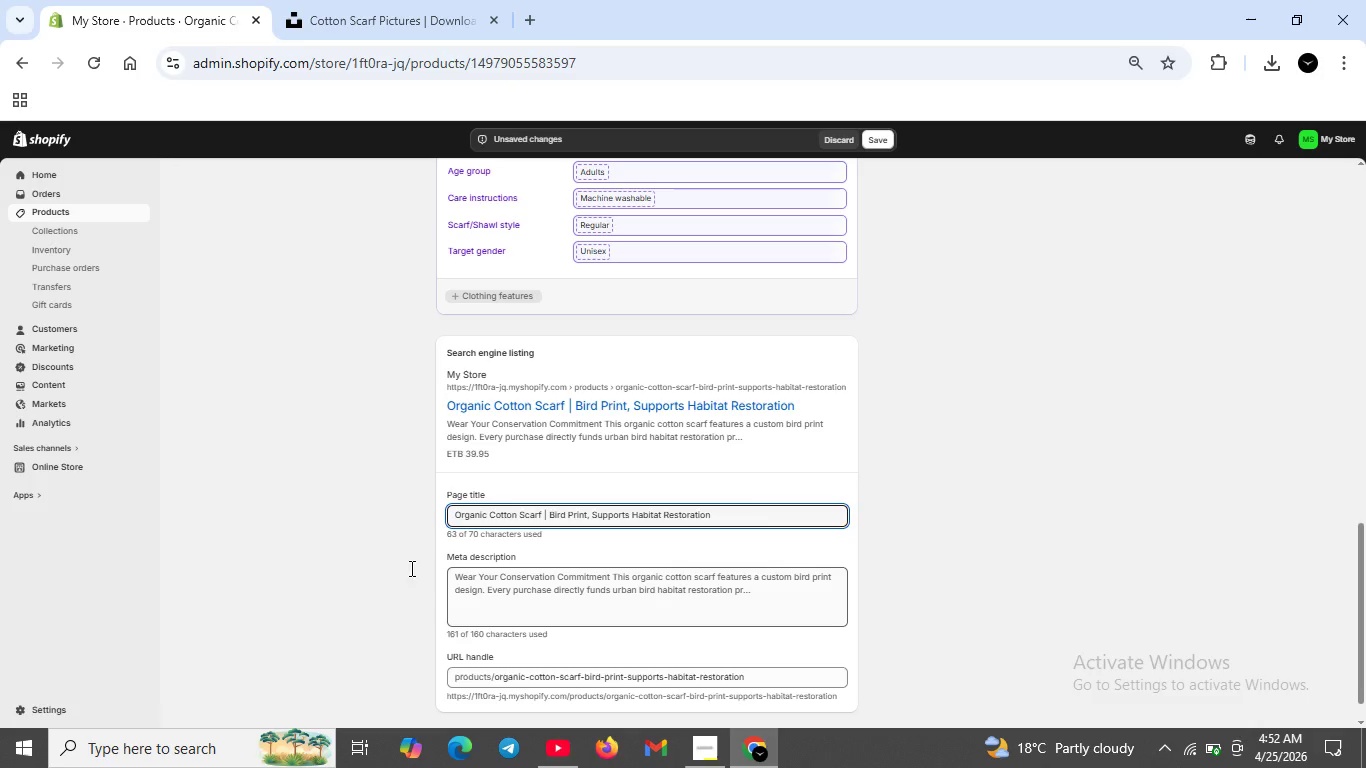 
left_click([537, 614])
 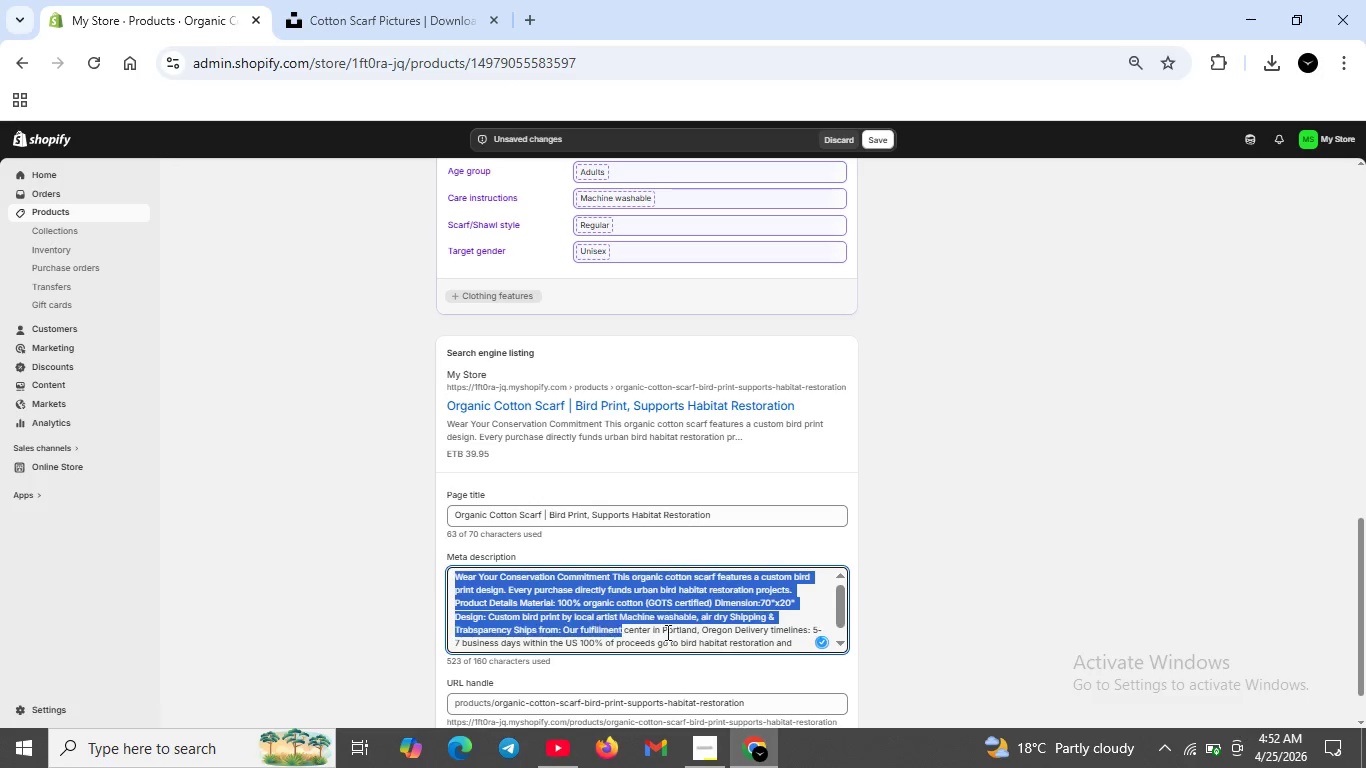 
left_click_drag(start_coordinate=[454, 577], to_coordinate=[802, 652])
 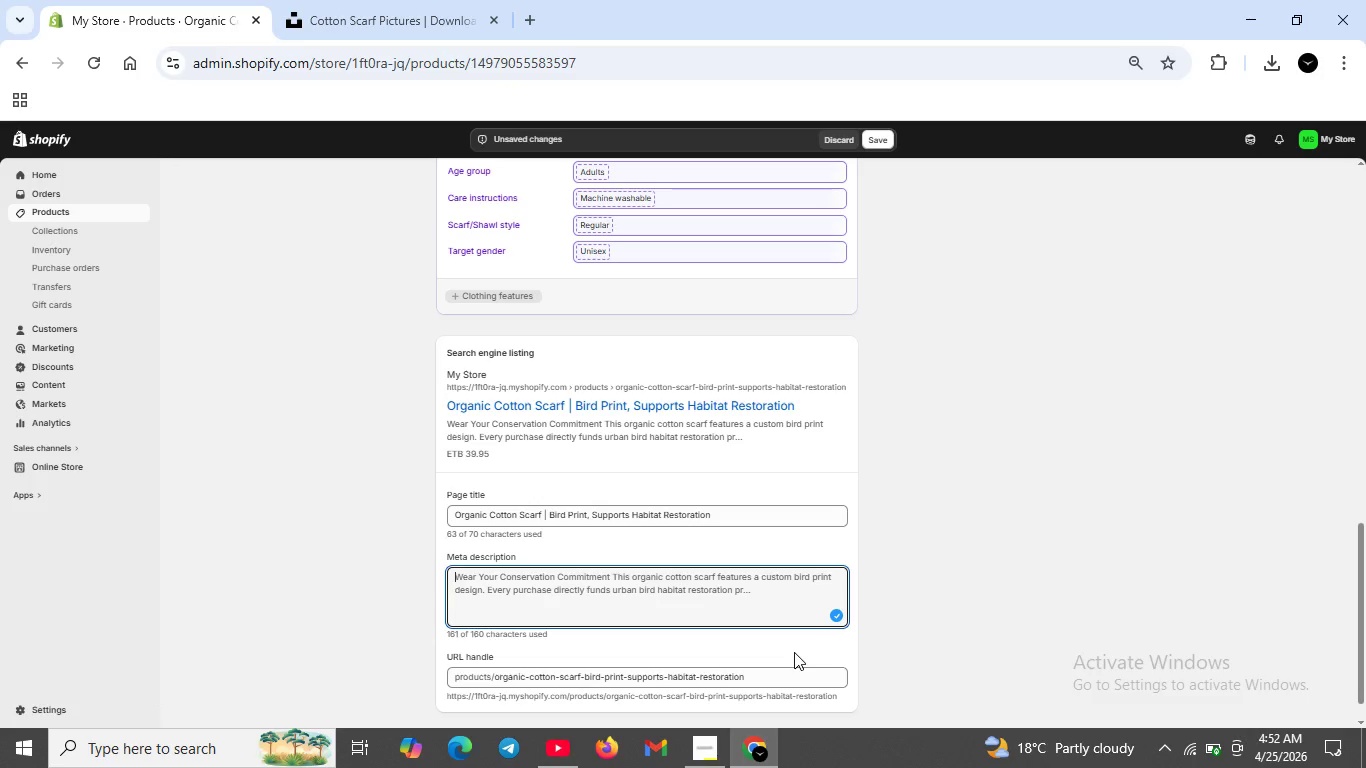 
key(Backspace)
type(Organic cotton scarf wit )
key(Backspace)
type(h custom v)
key(Backspace)
type(bird)
 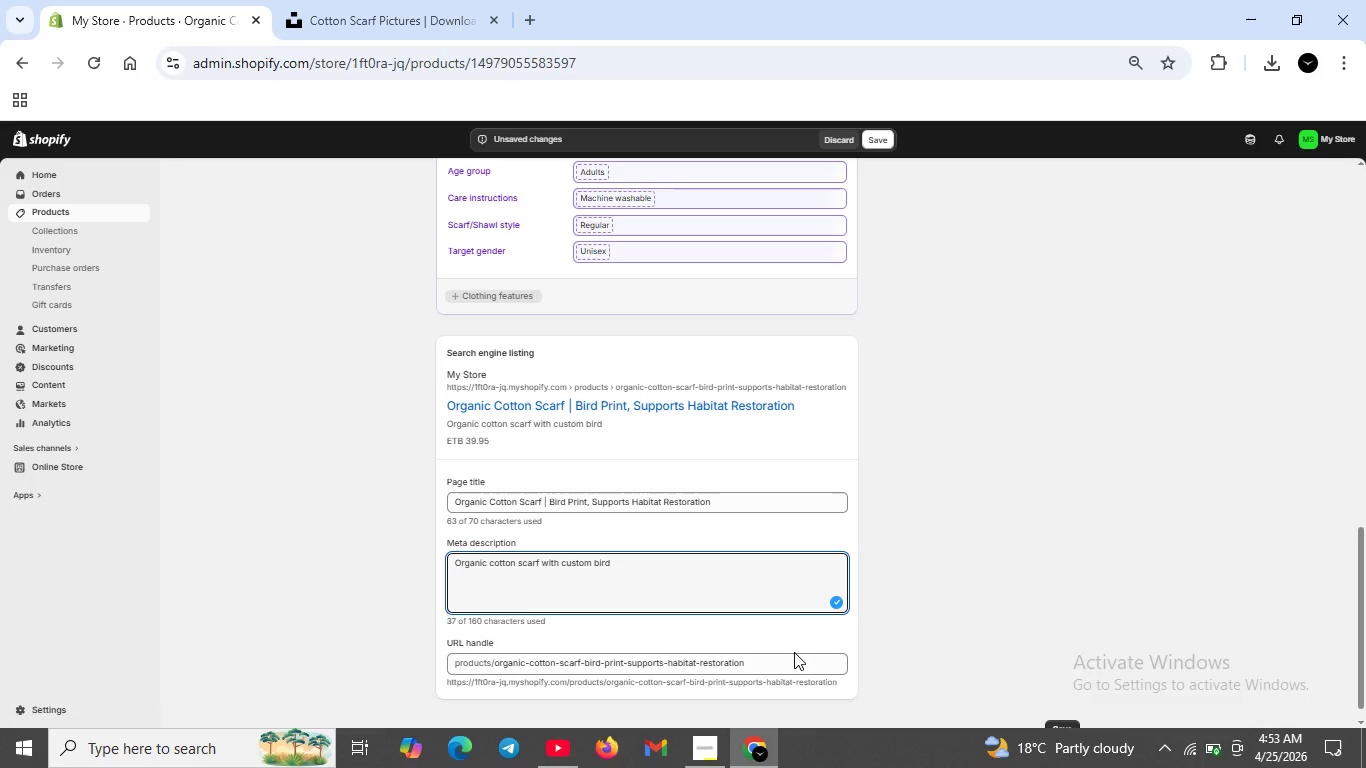 
type(.Ships from Oregon with in 5-7)
 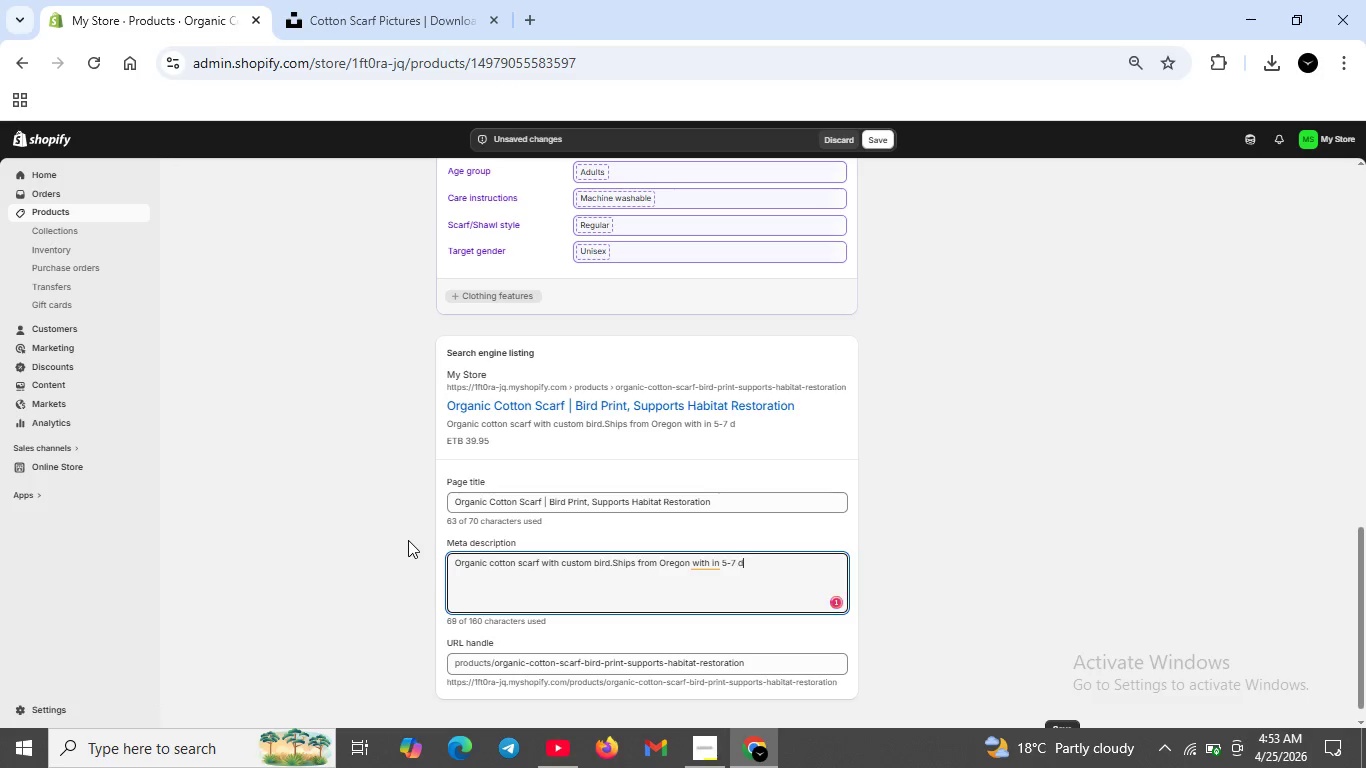 
type( dyd.100% of proceeds fund bird habitat restoration .Teal Oliveor Slae)
key(Backspace)
key(Backspace)
type(at colors.)
 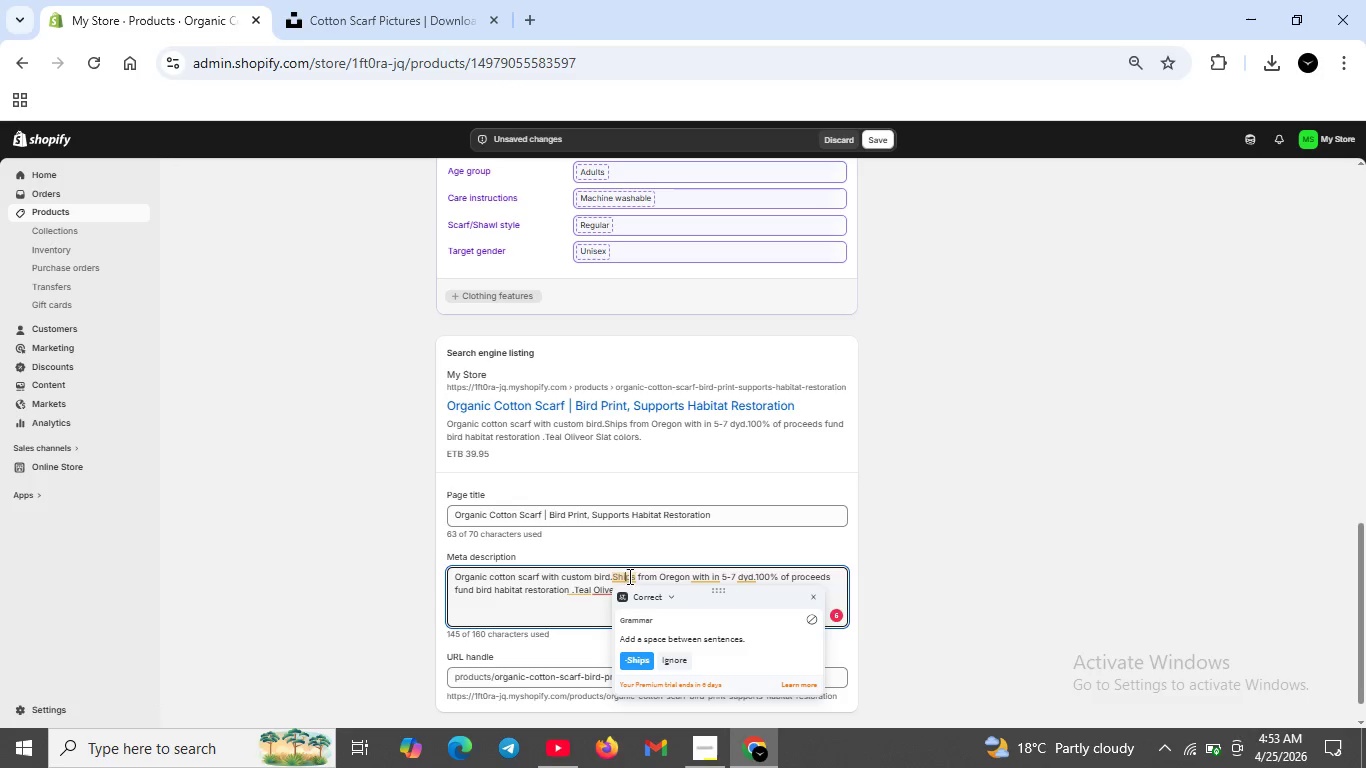 
left_click([628, 576])
 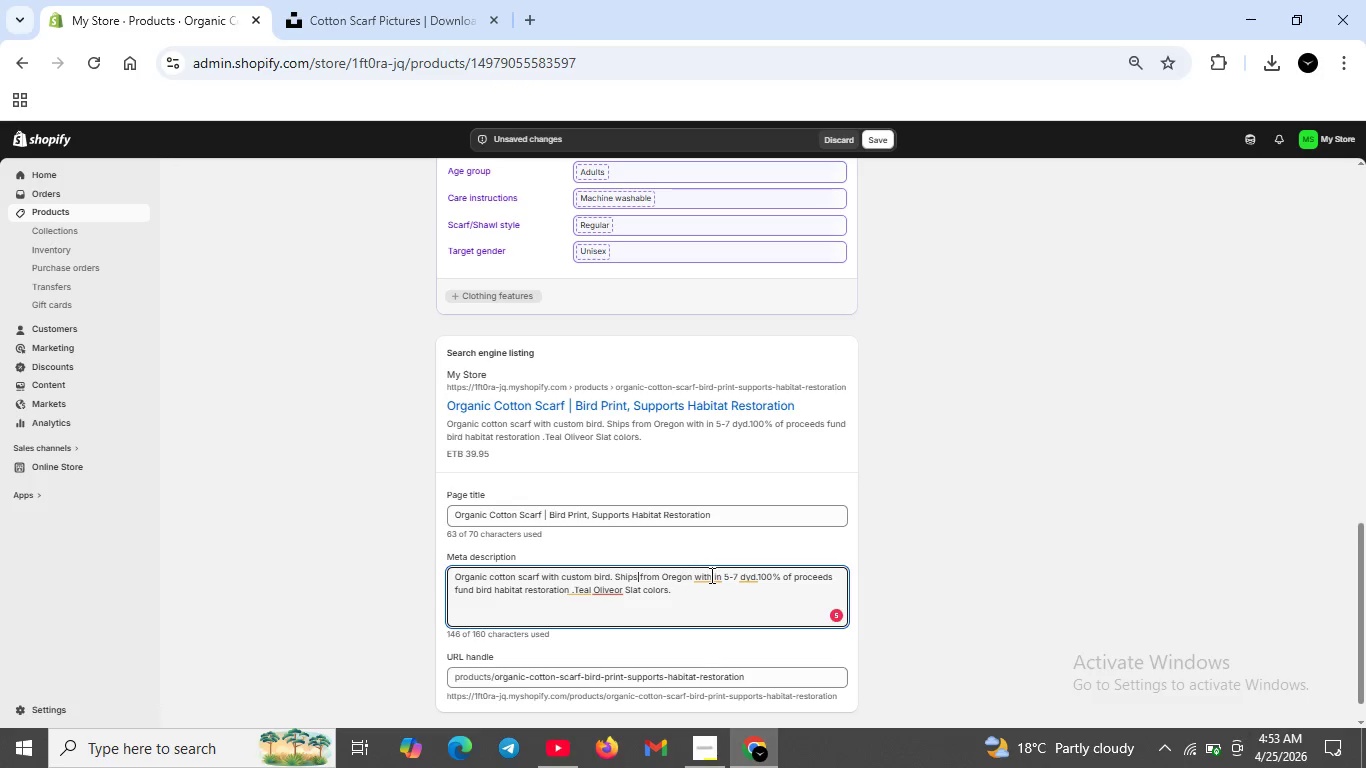 
left_click([710, 575])
 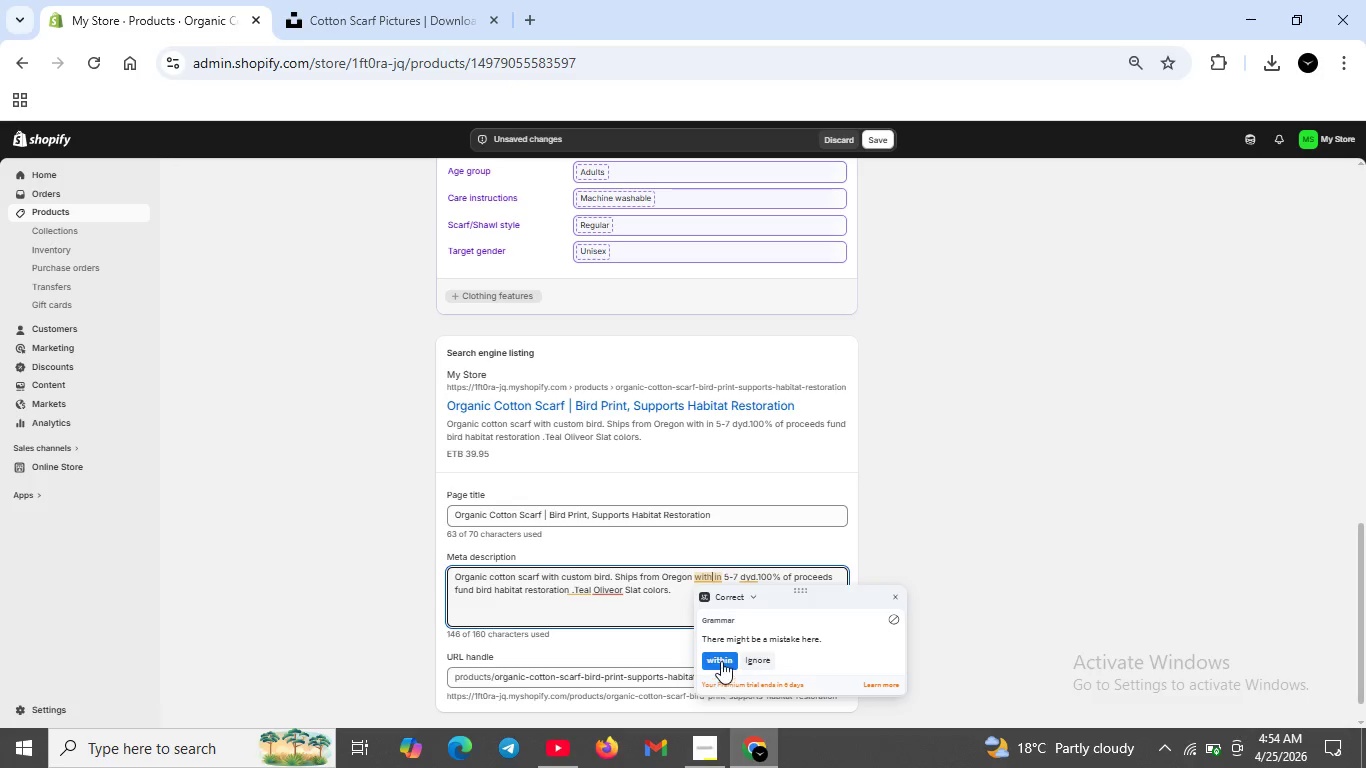 
left_click([721, 673])
 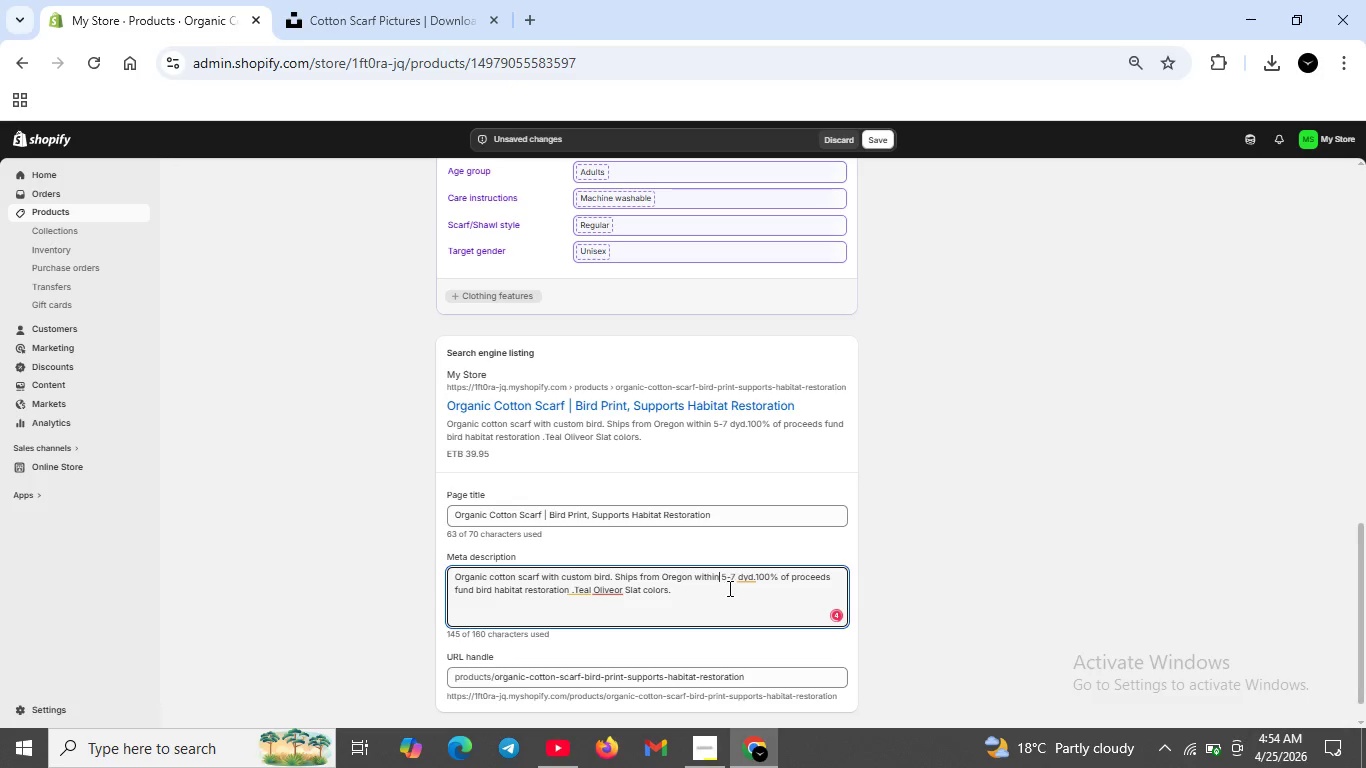 
left_click([722, 660])
 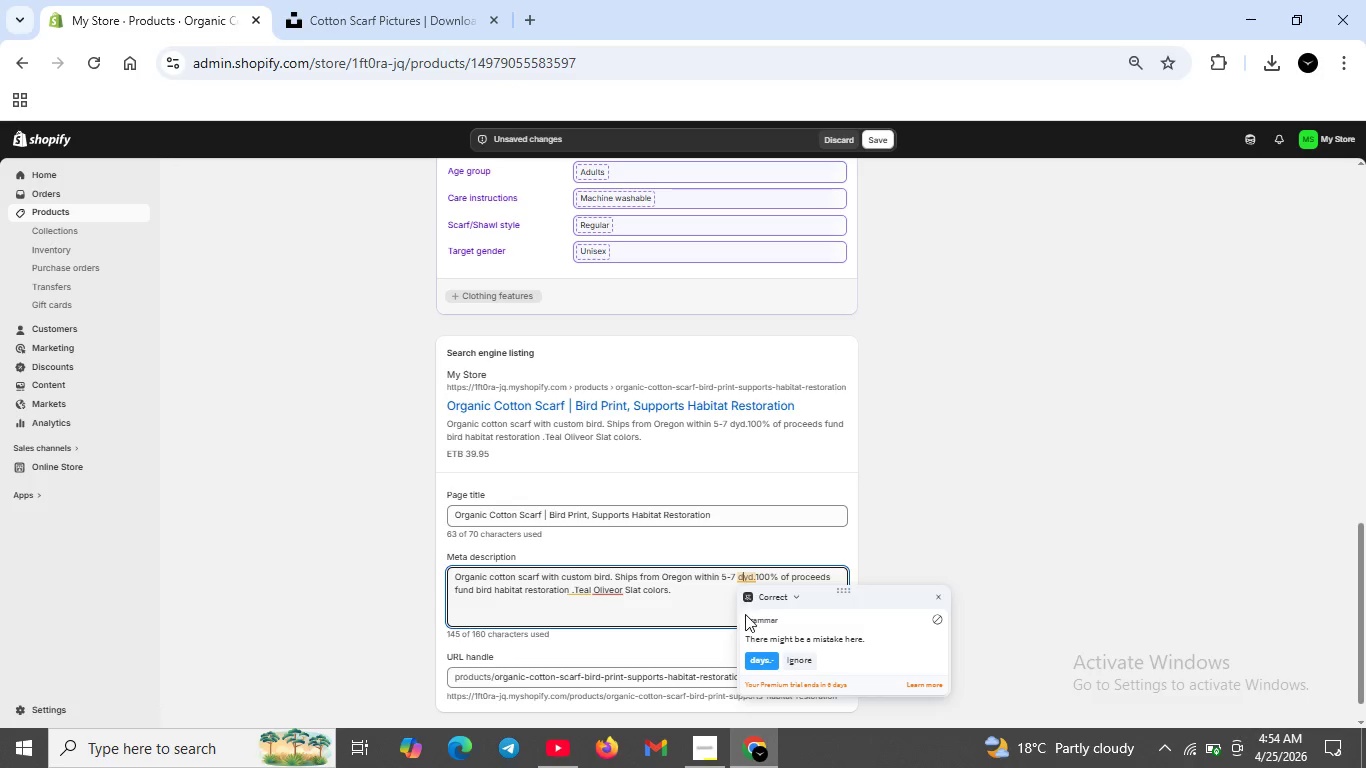 
left_click([745, 579])
 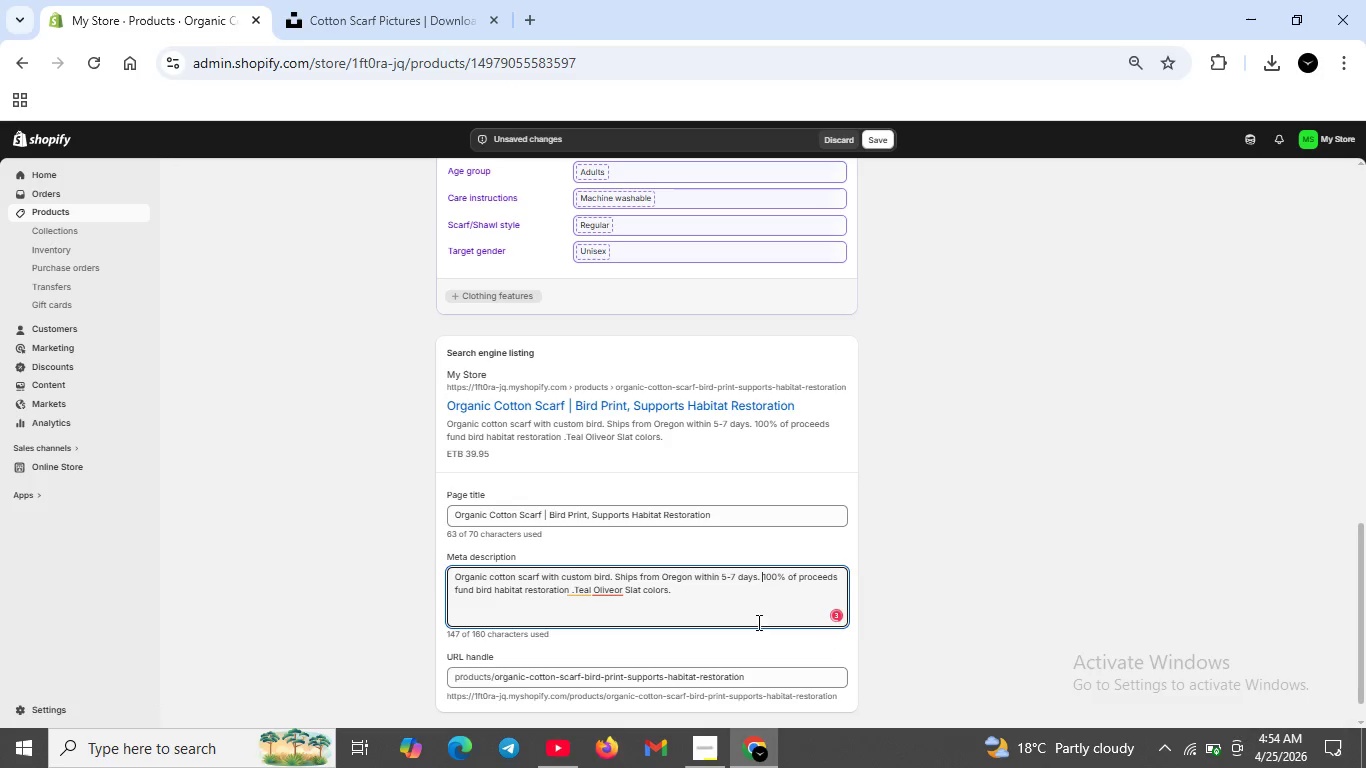 
left_click([766, 656])
 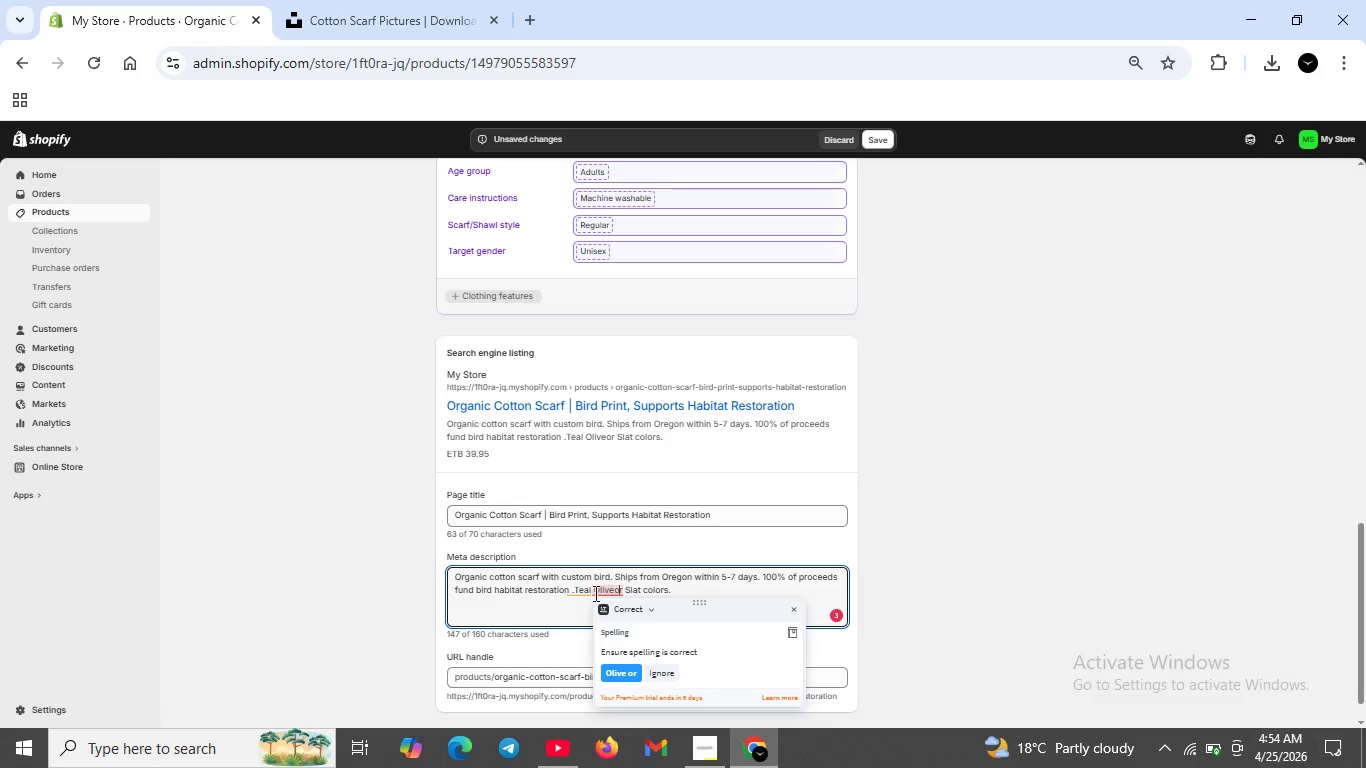 
left_click([618, 589])
 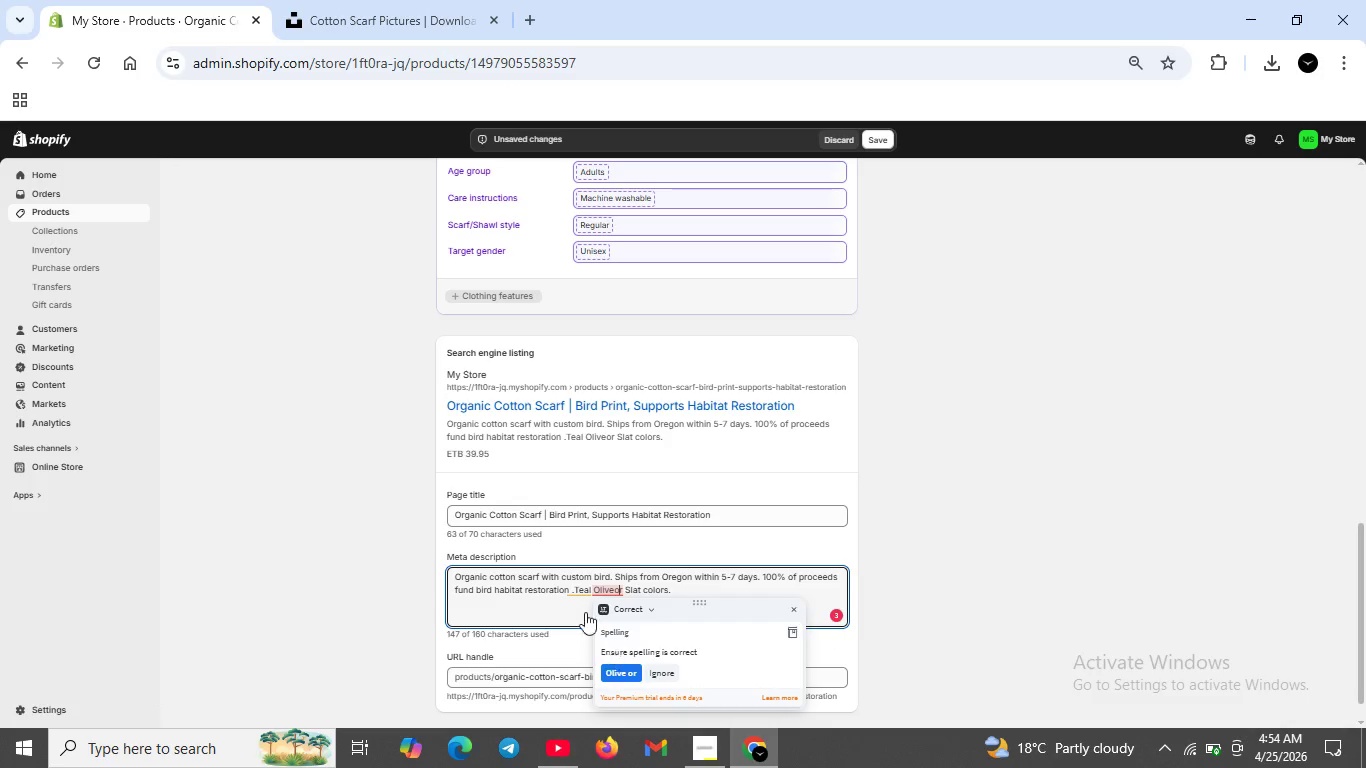 
left_click([625, 666])
 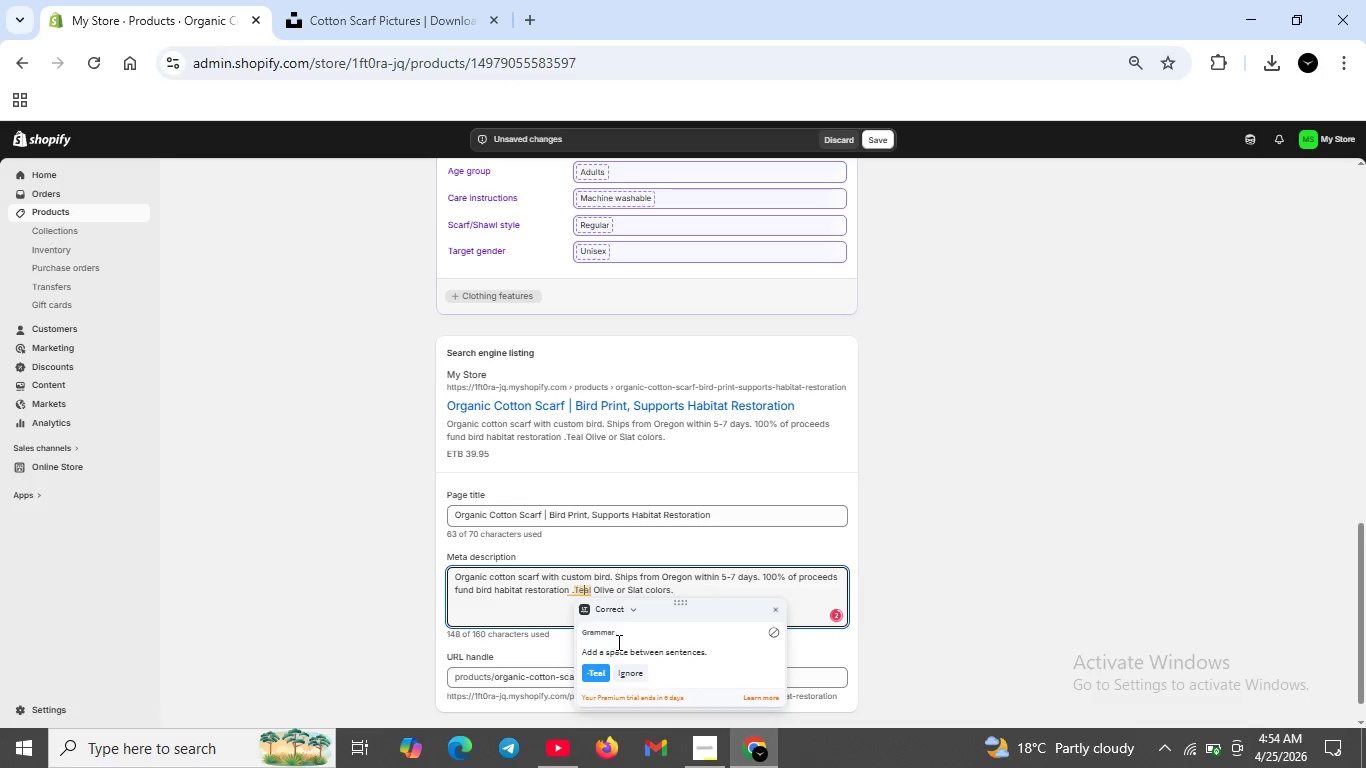 
left_click([583, 591])
 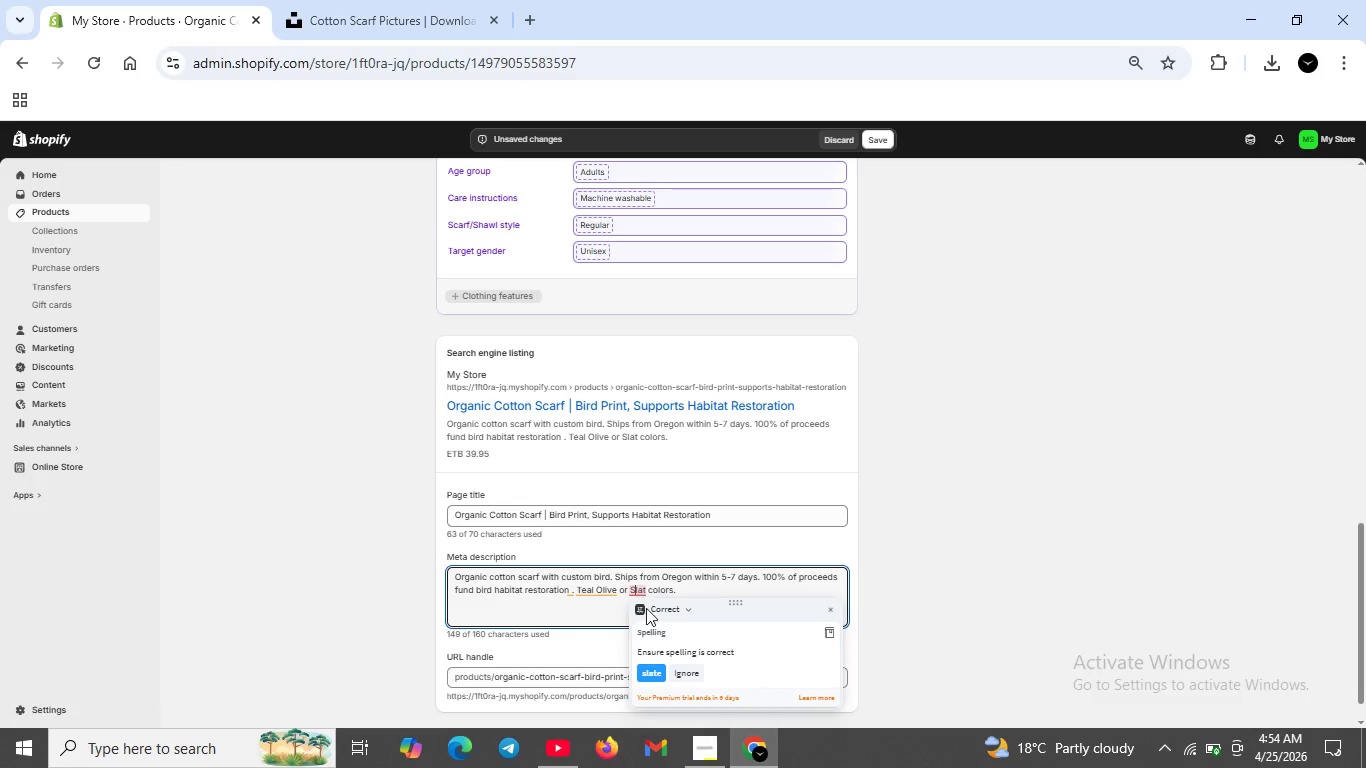 
left_click([657, 669])
 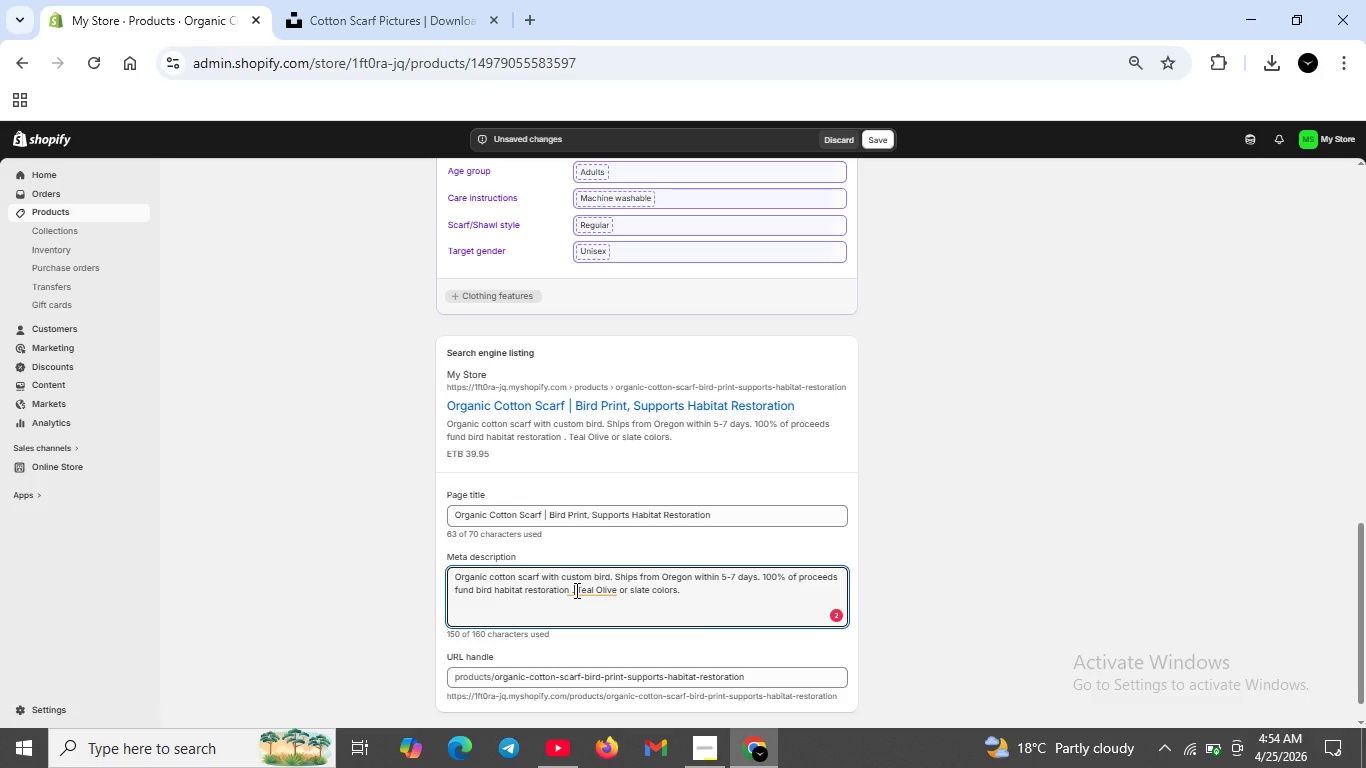 
left_click([575, 590])
 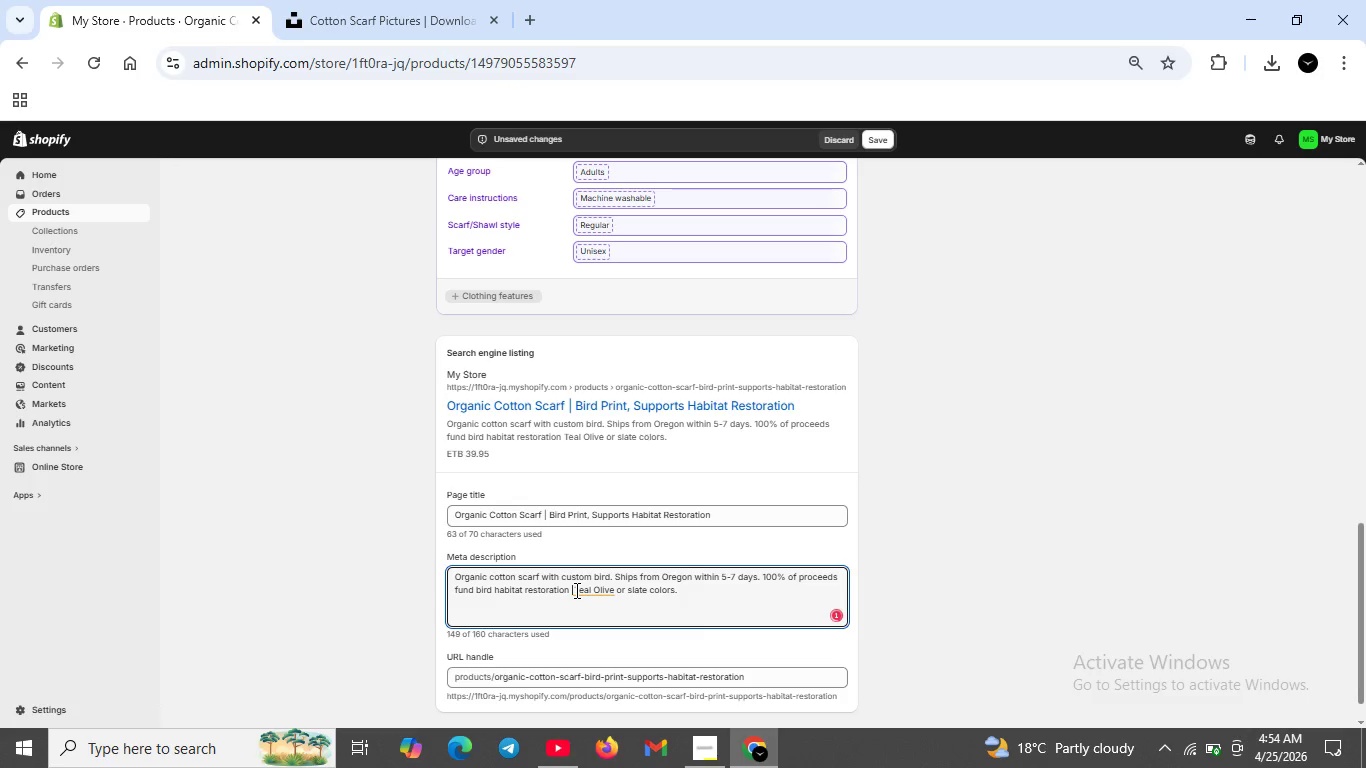 
key(Backspace)
 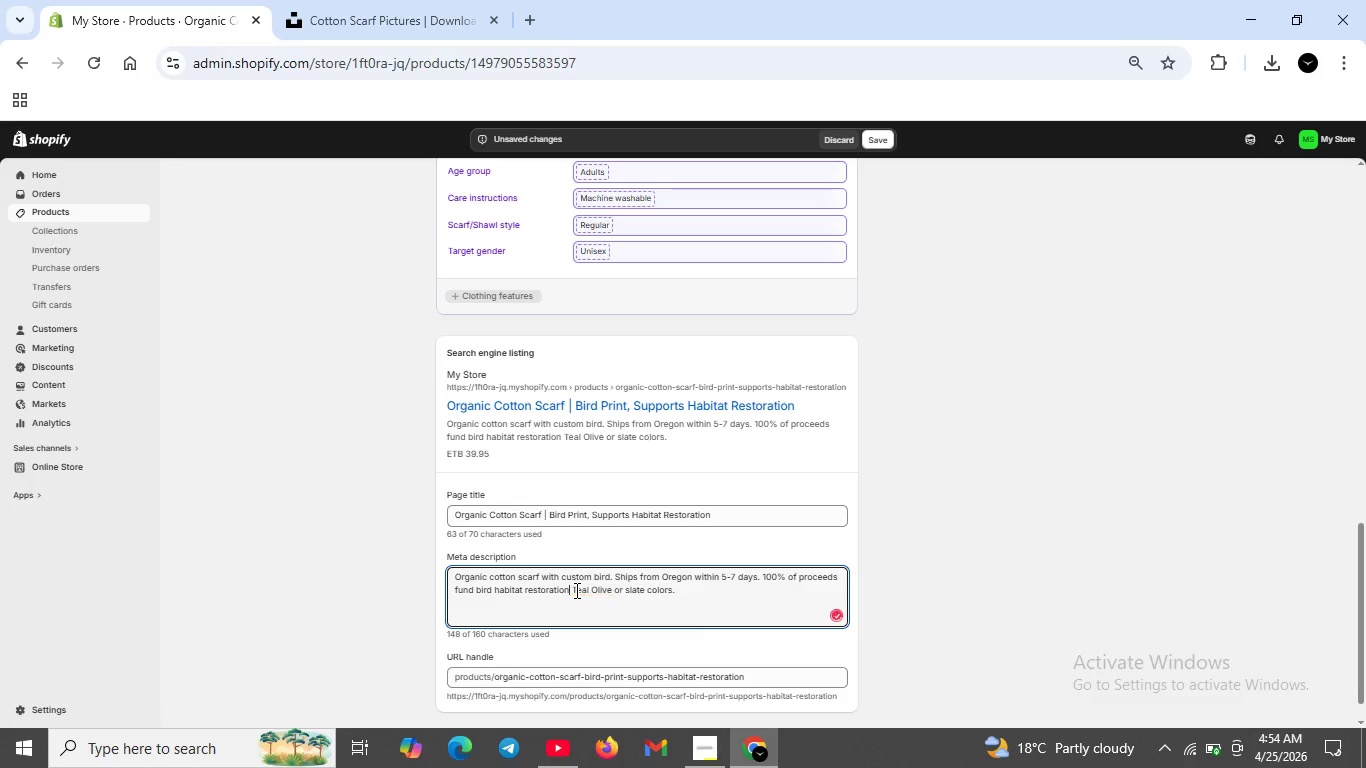 
key(Backspace)
 